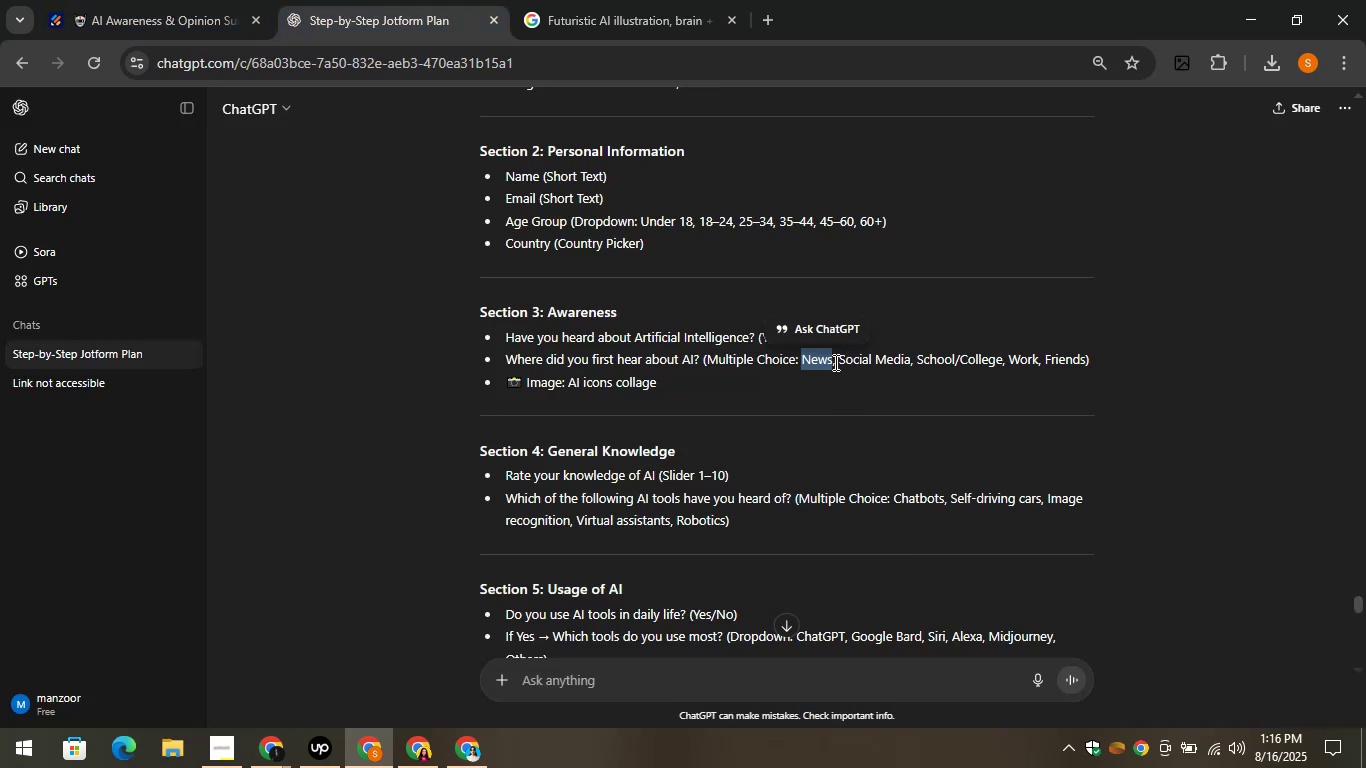 
left_click_drag(start_coordinate=[839, 363], to_coordinate=[908, 365])
 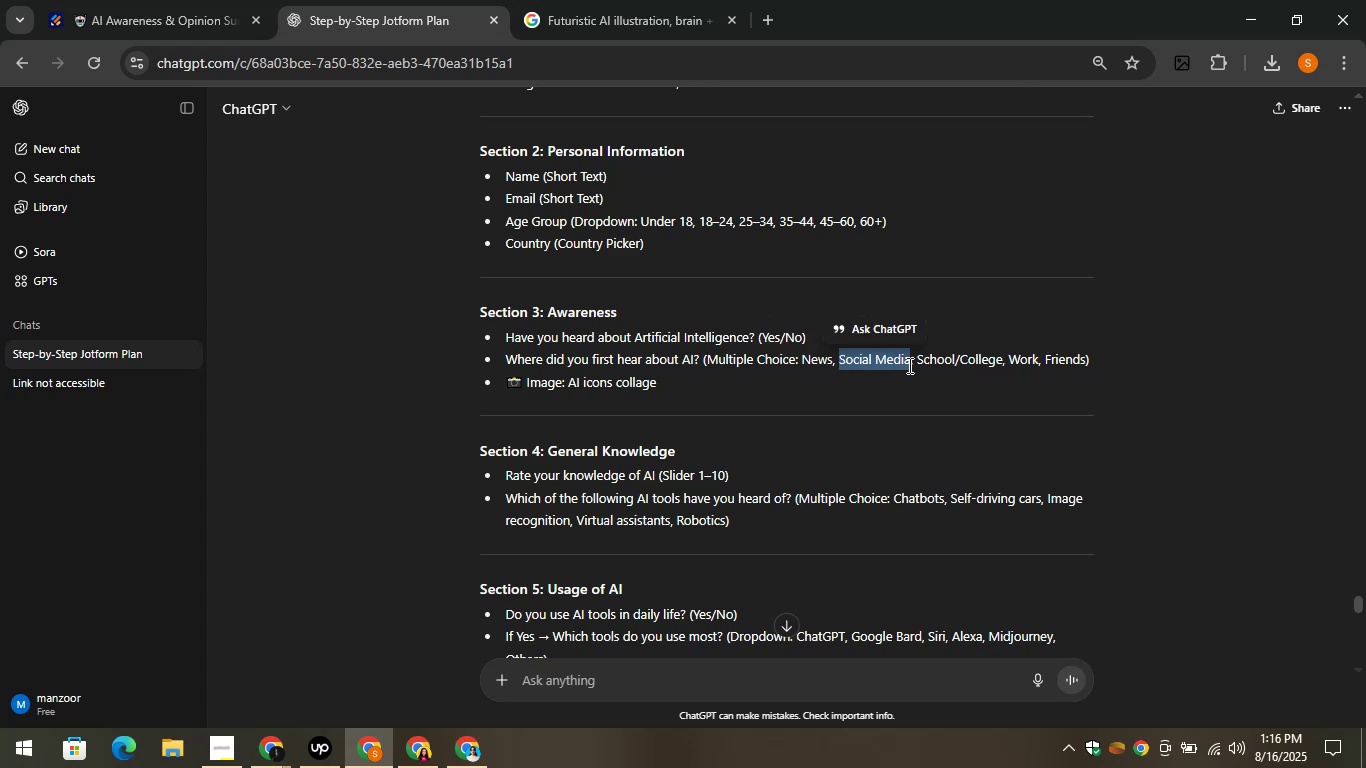 
key(Control+C)
 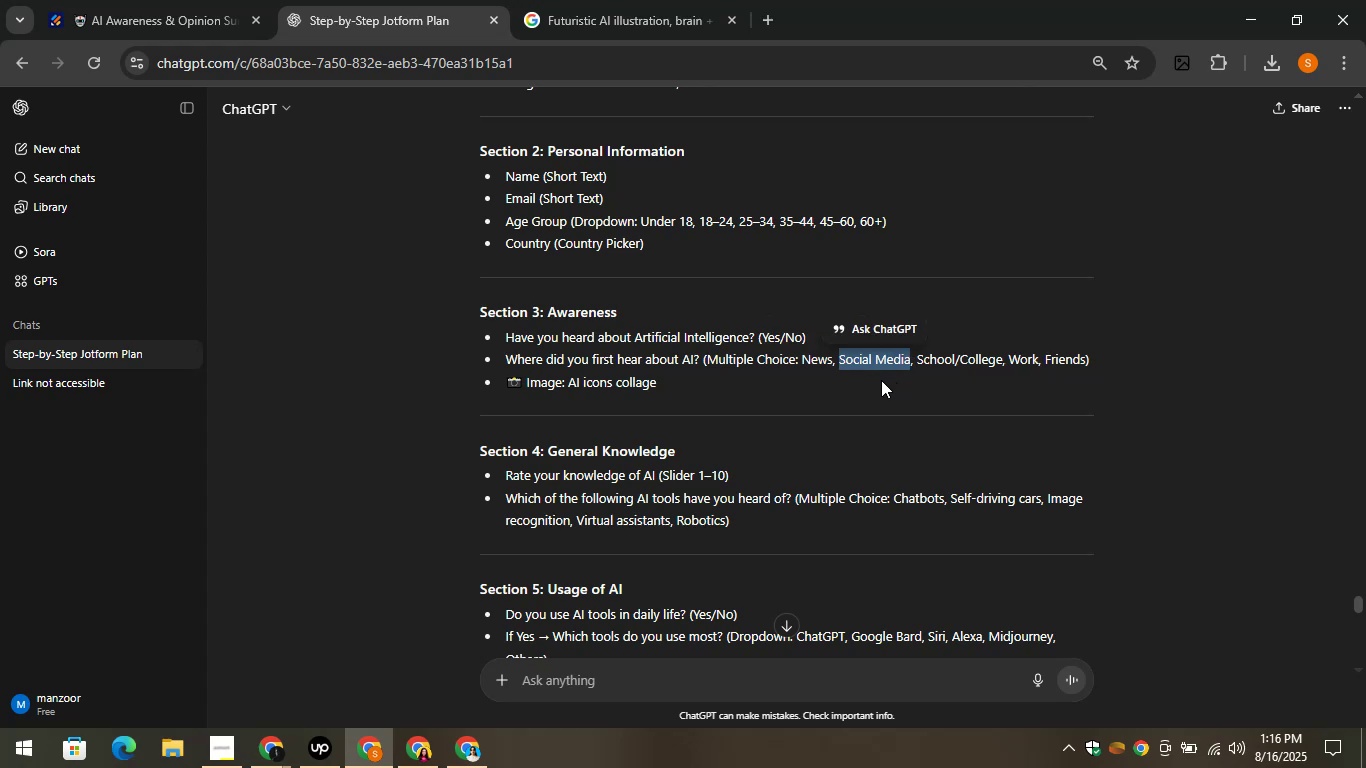 
key(Control+C)
 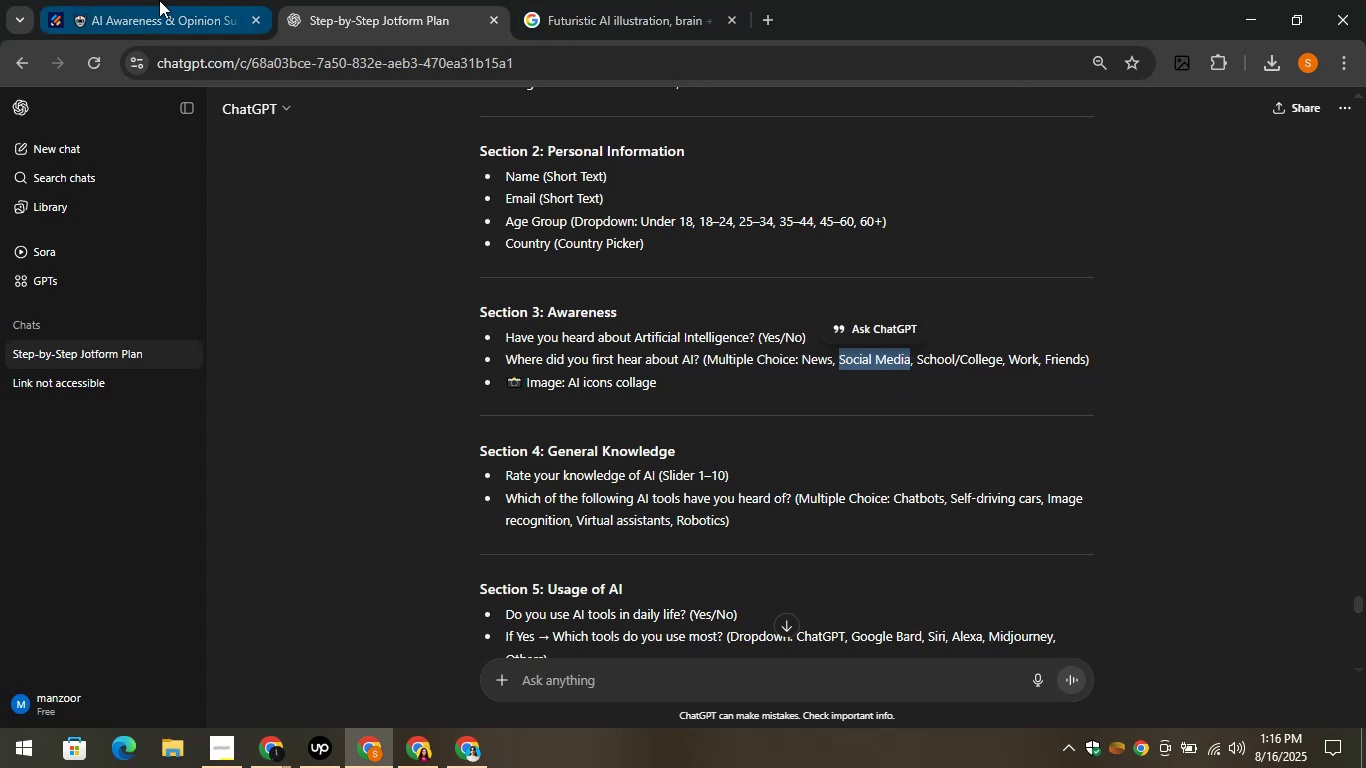 
left_click([157, 0])
 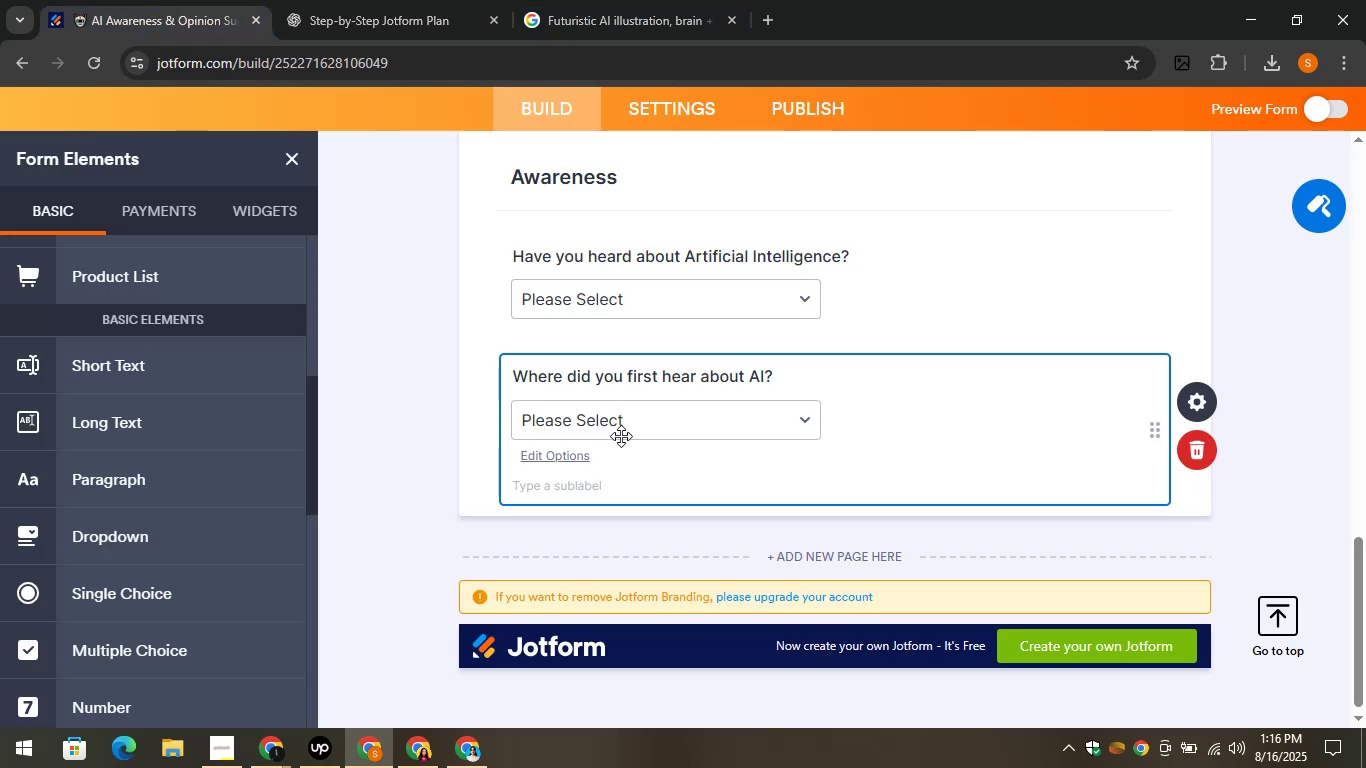 
left_click([621, 436])
 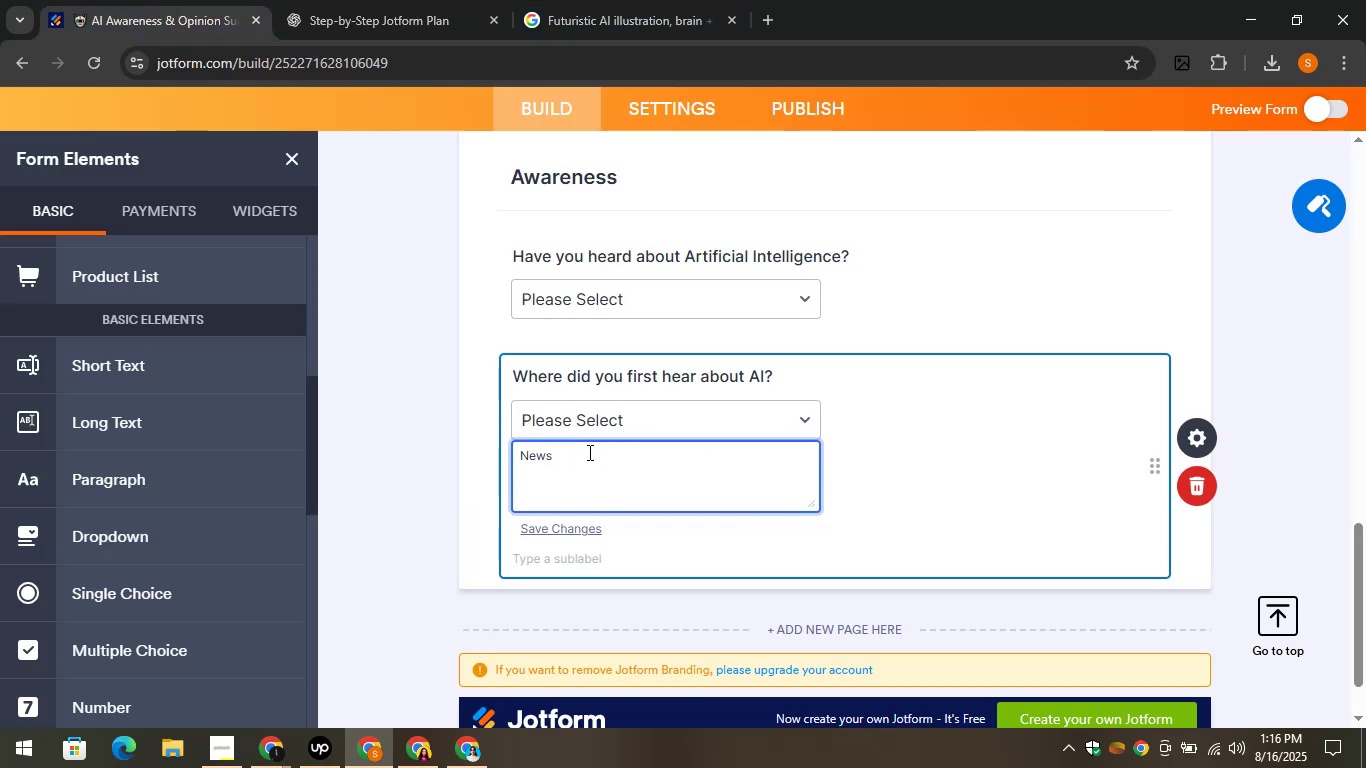 
key(Enter)
 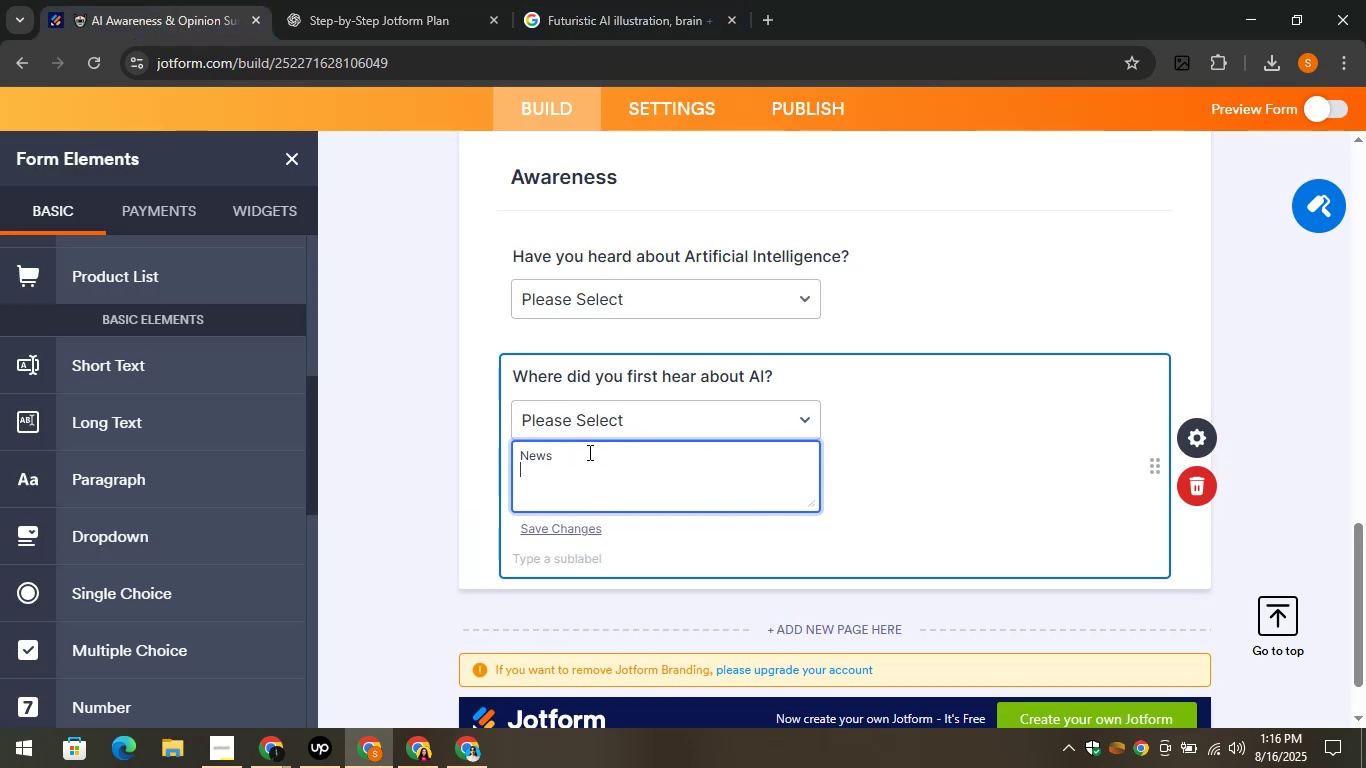 
key(Control+V)
 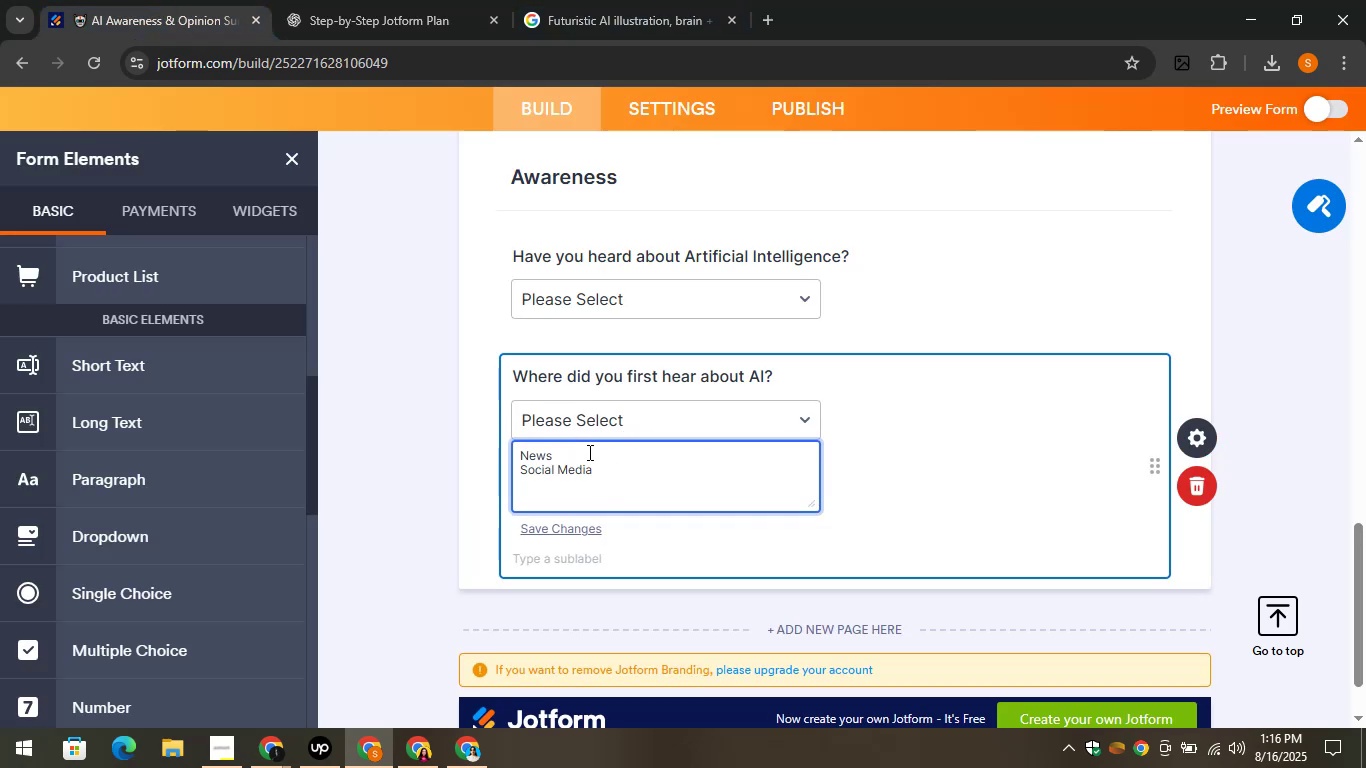 
key(Enter)
 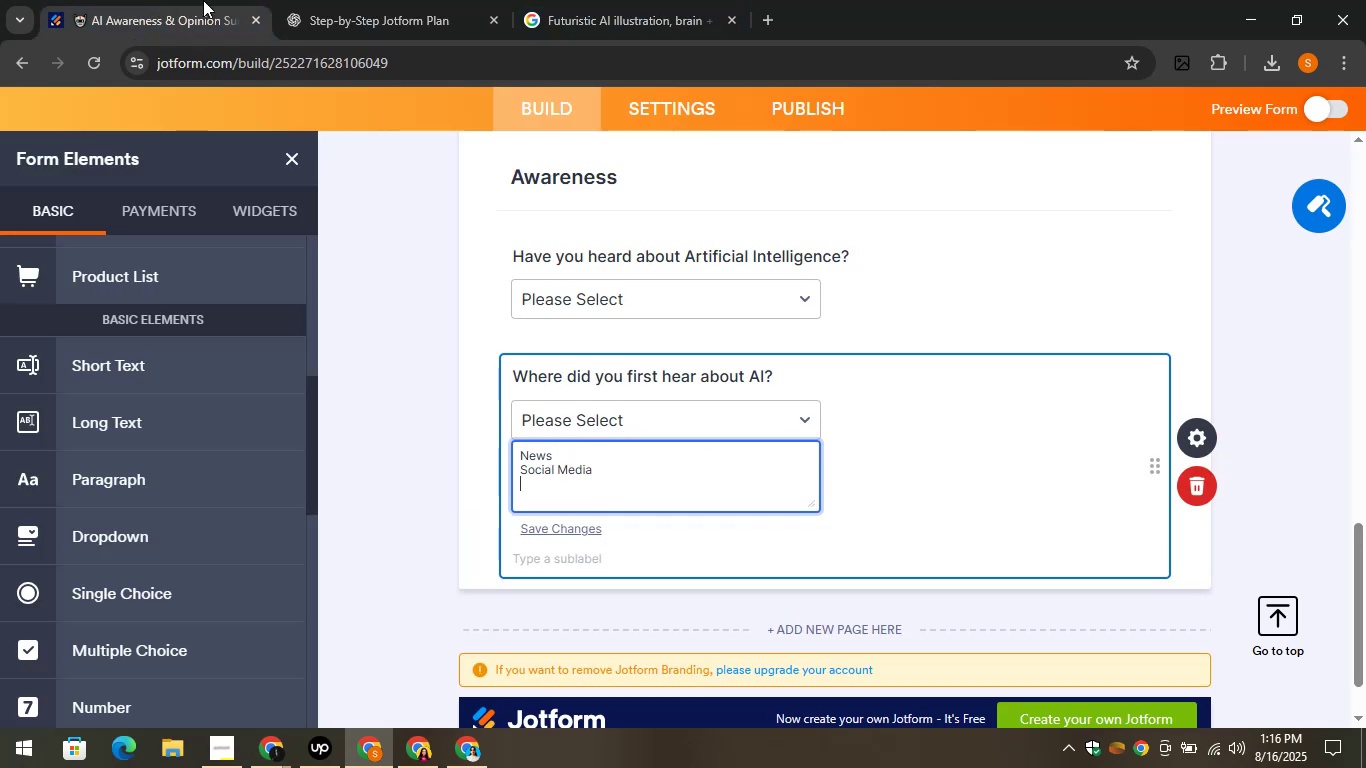 
left_click([329, 0])
 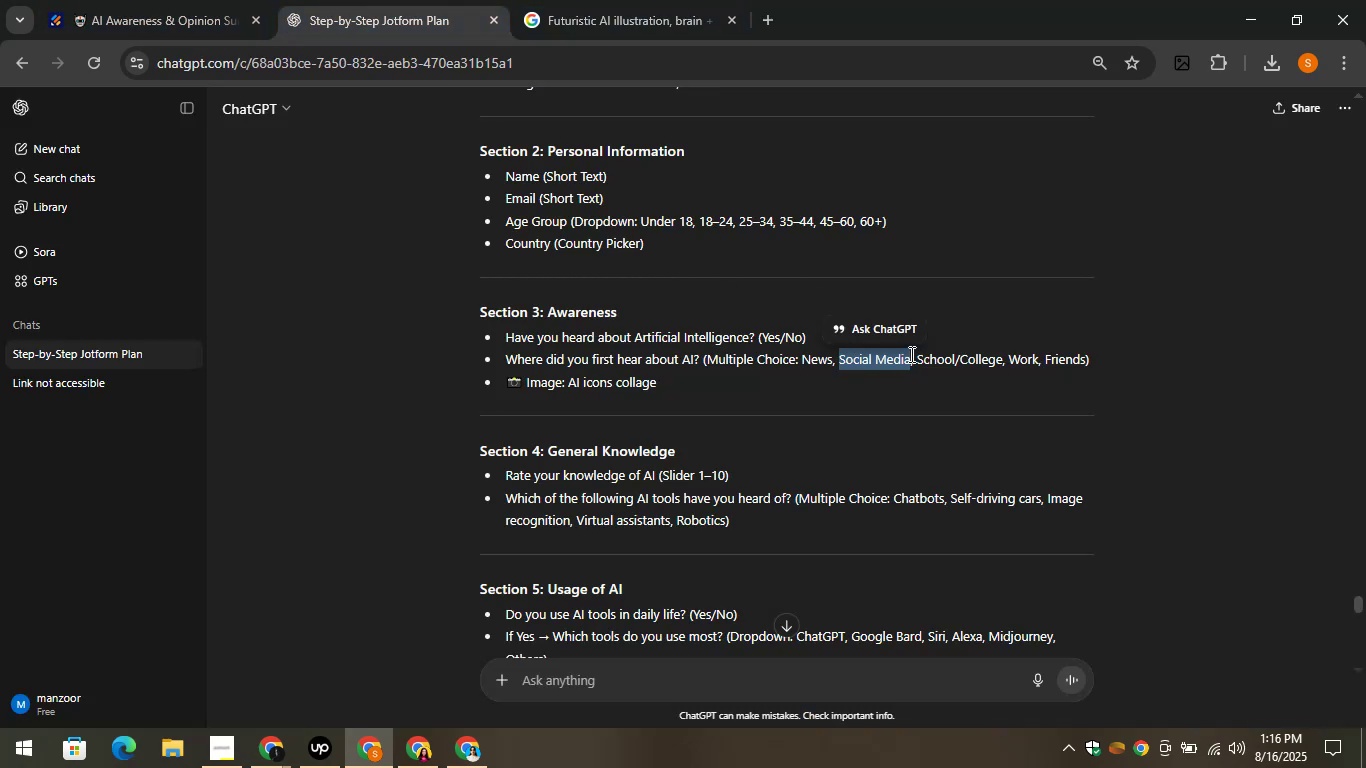 
left_click_drag(start_coordinate=[915, 357], to_coordinate=[1001, 365])
 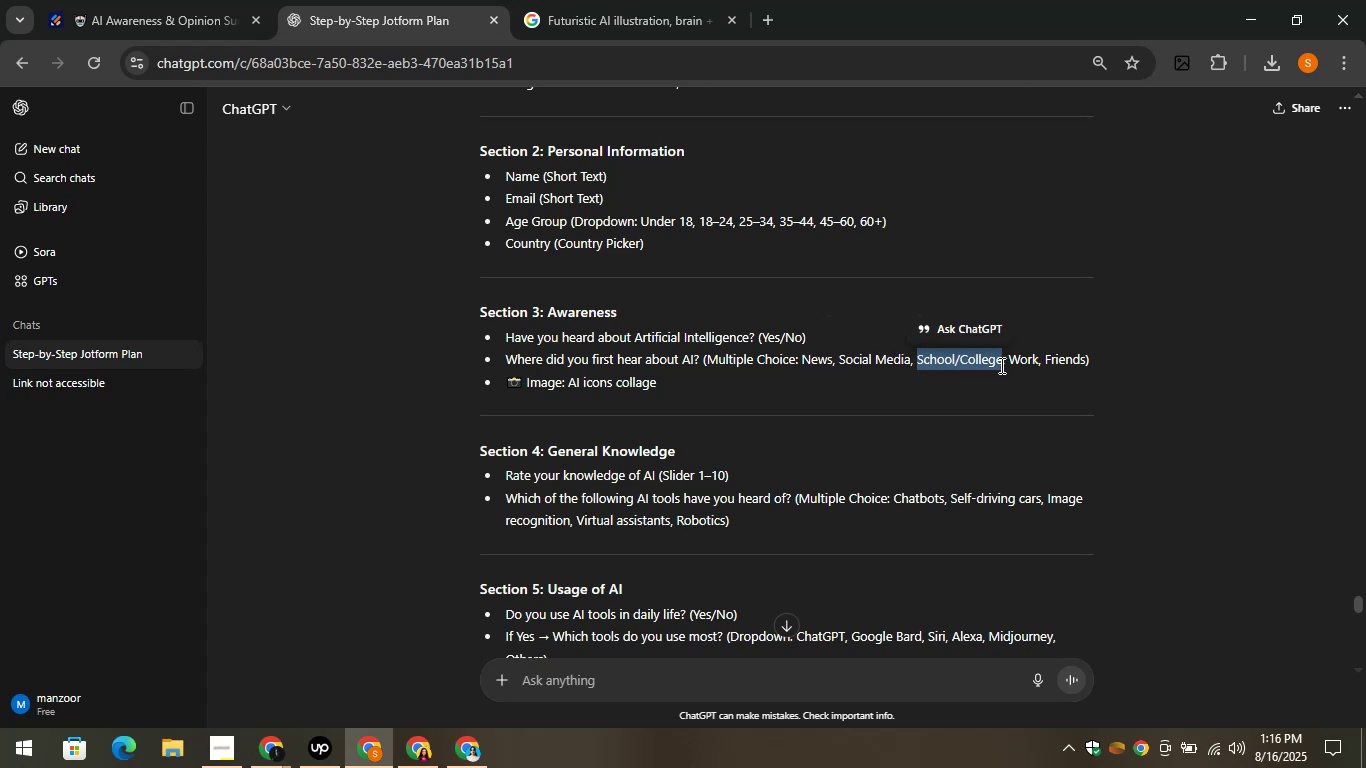 
key(Control+C)
 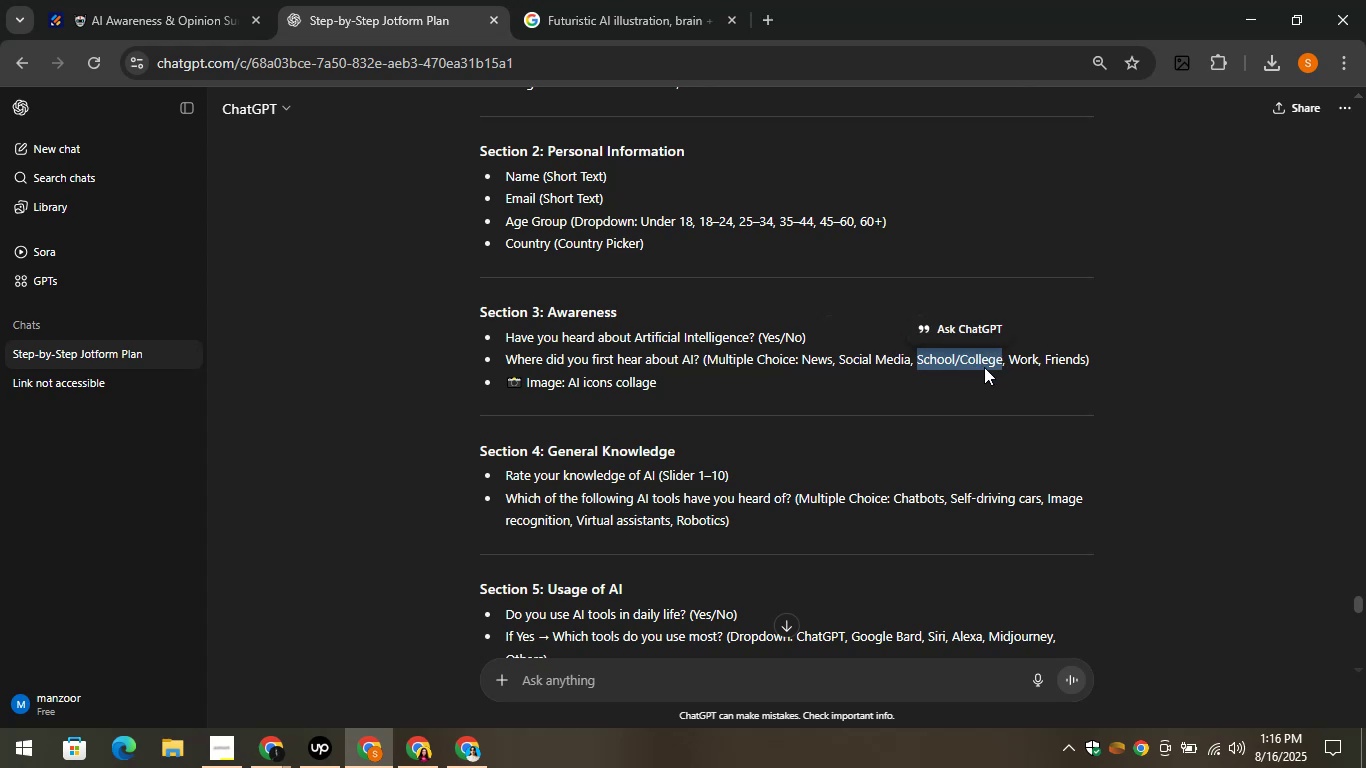 
key(Control+C)
 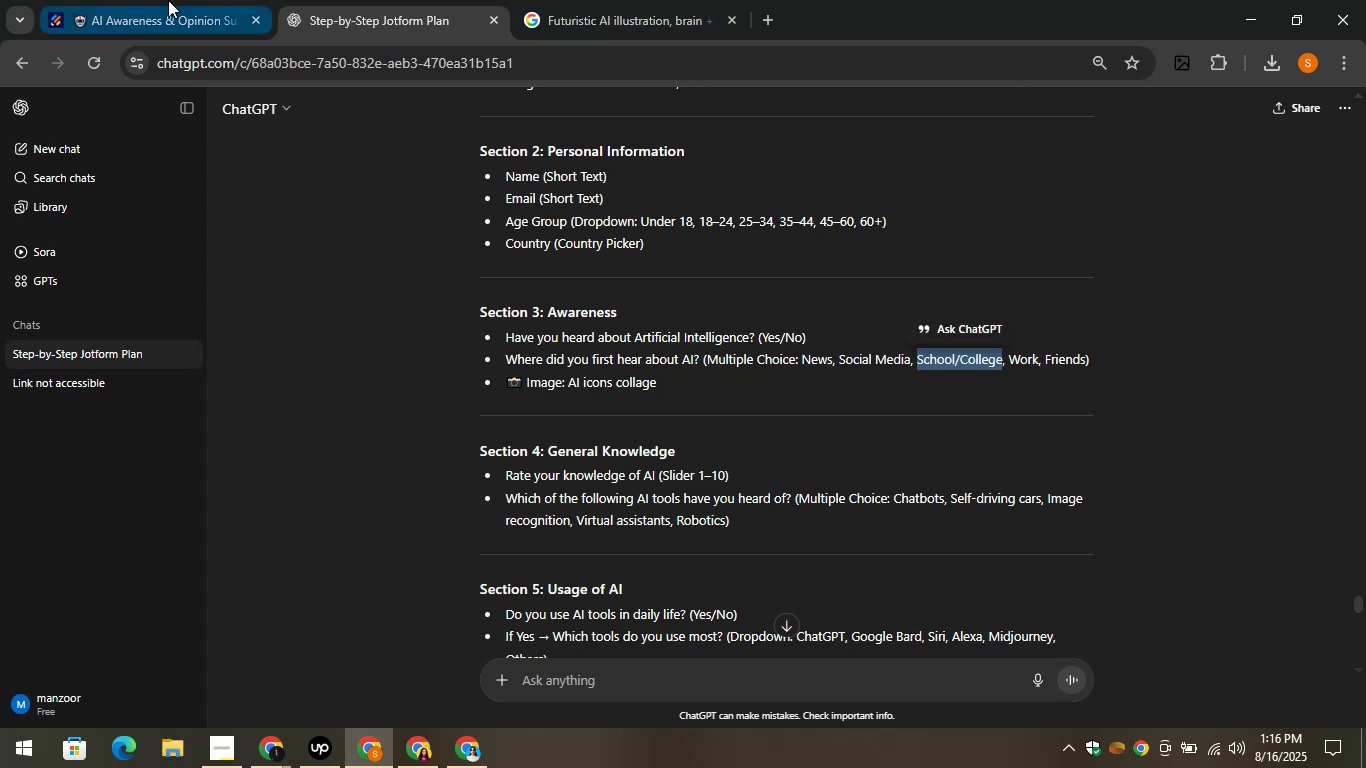 
left_click([138, 0])
 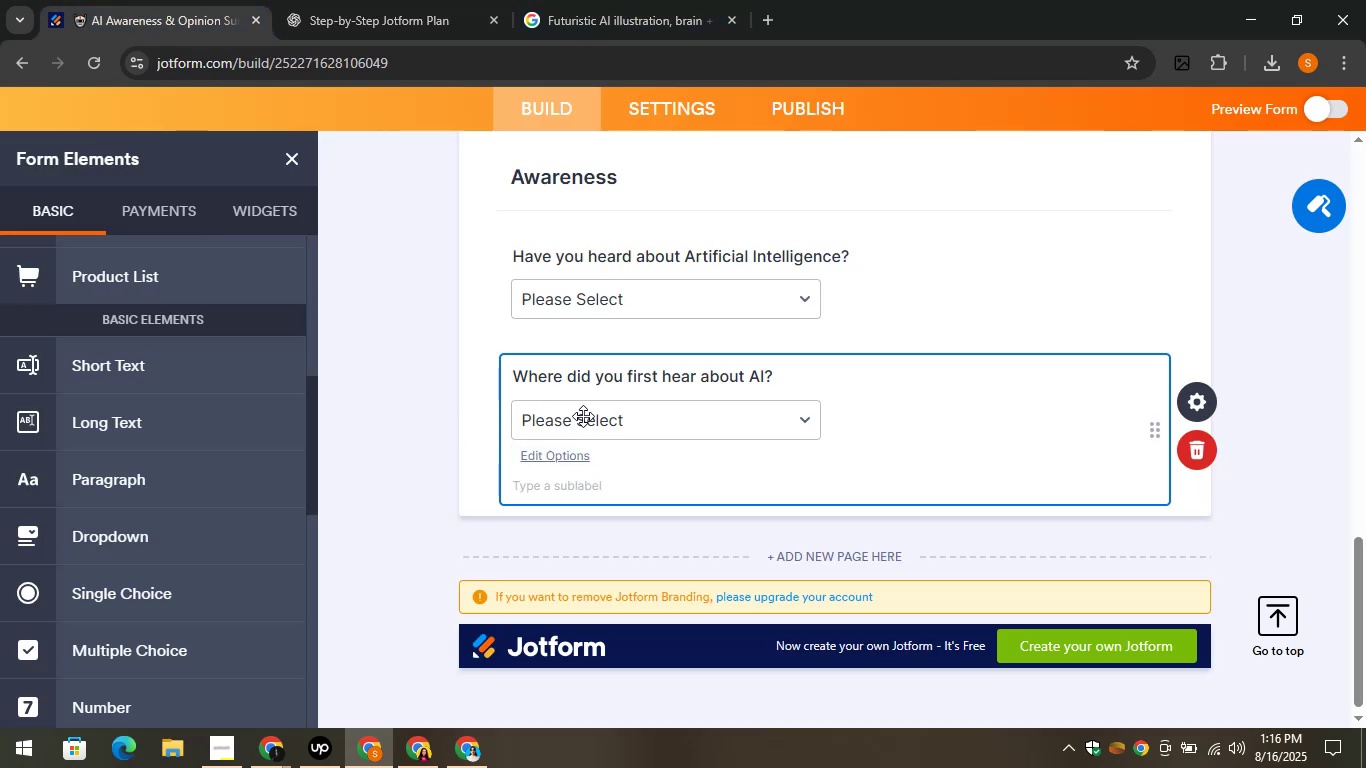 
left_click([583, 416])
 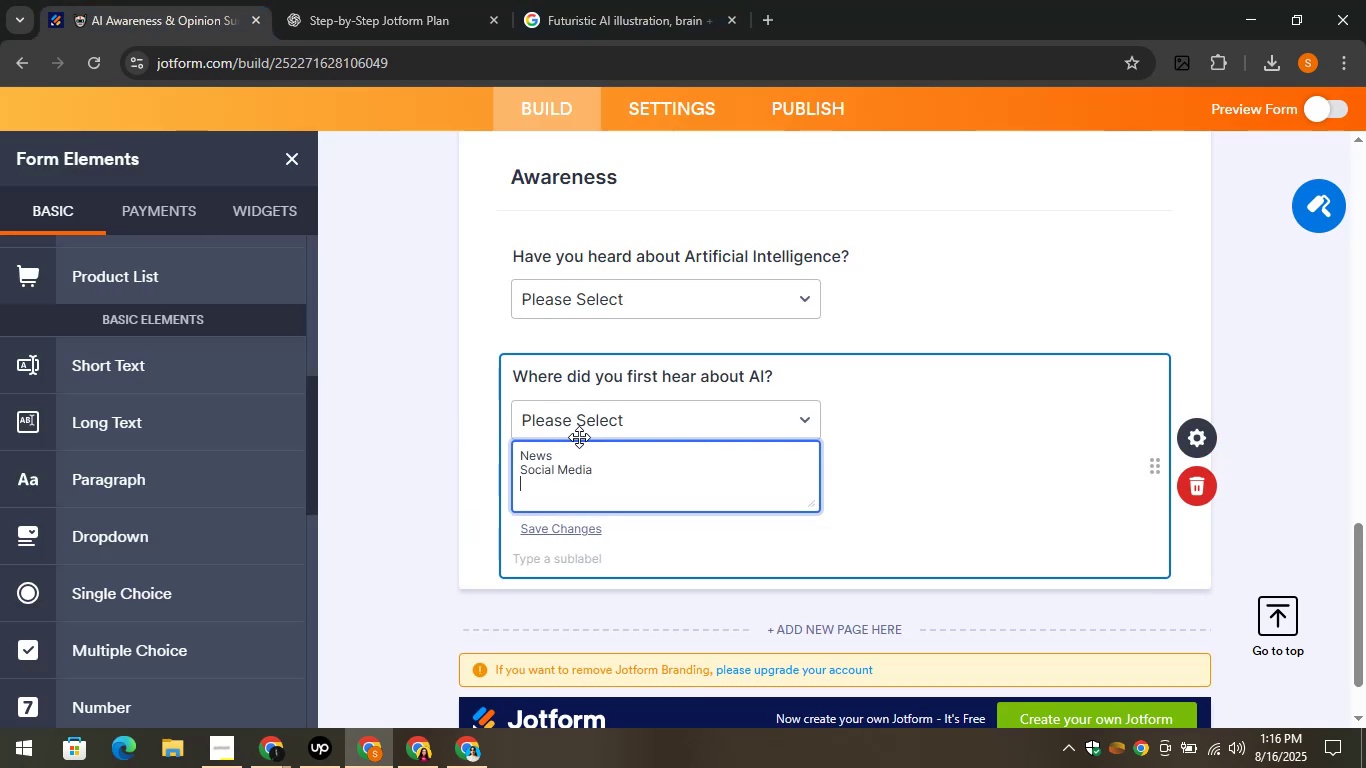 
key(Control+V)
 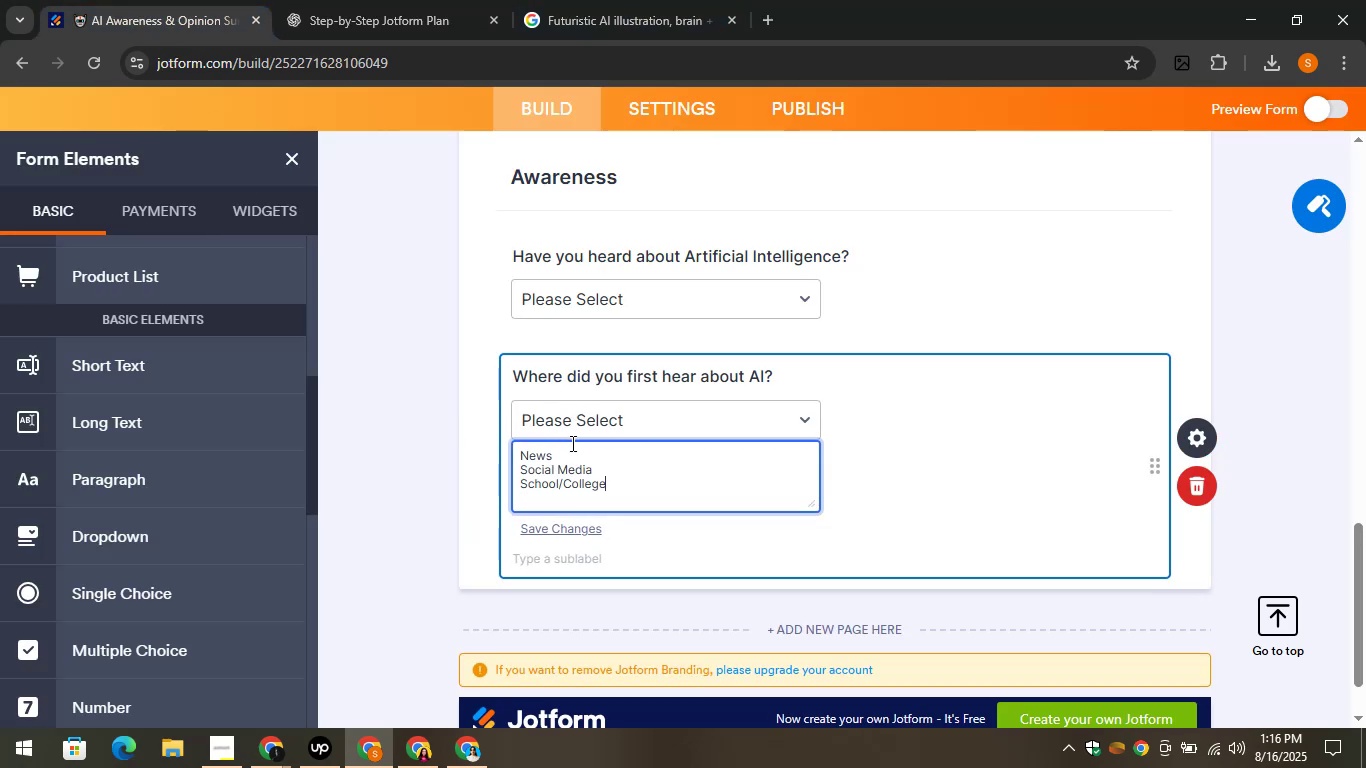 
key(Enter)
 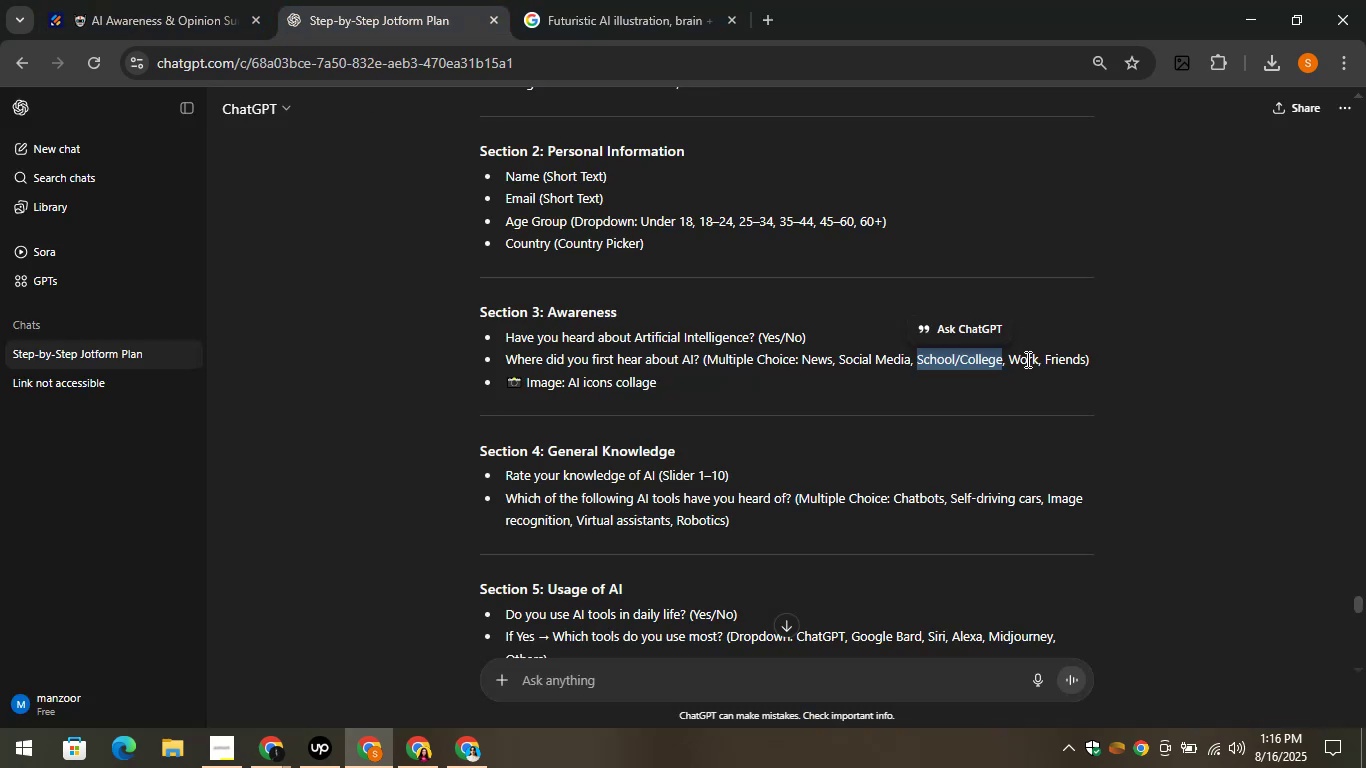 
left_click_drag(start_coordinate=[1006, 356], to_coordinate=[1037, 359])
 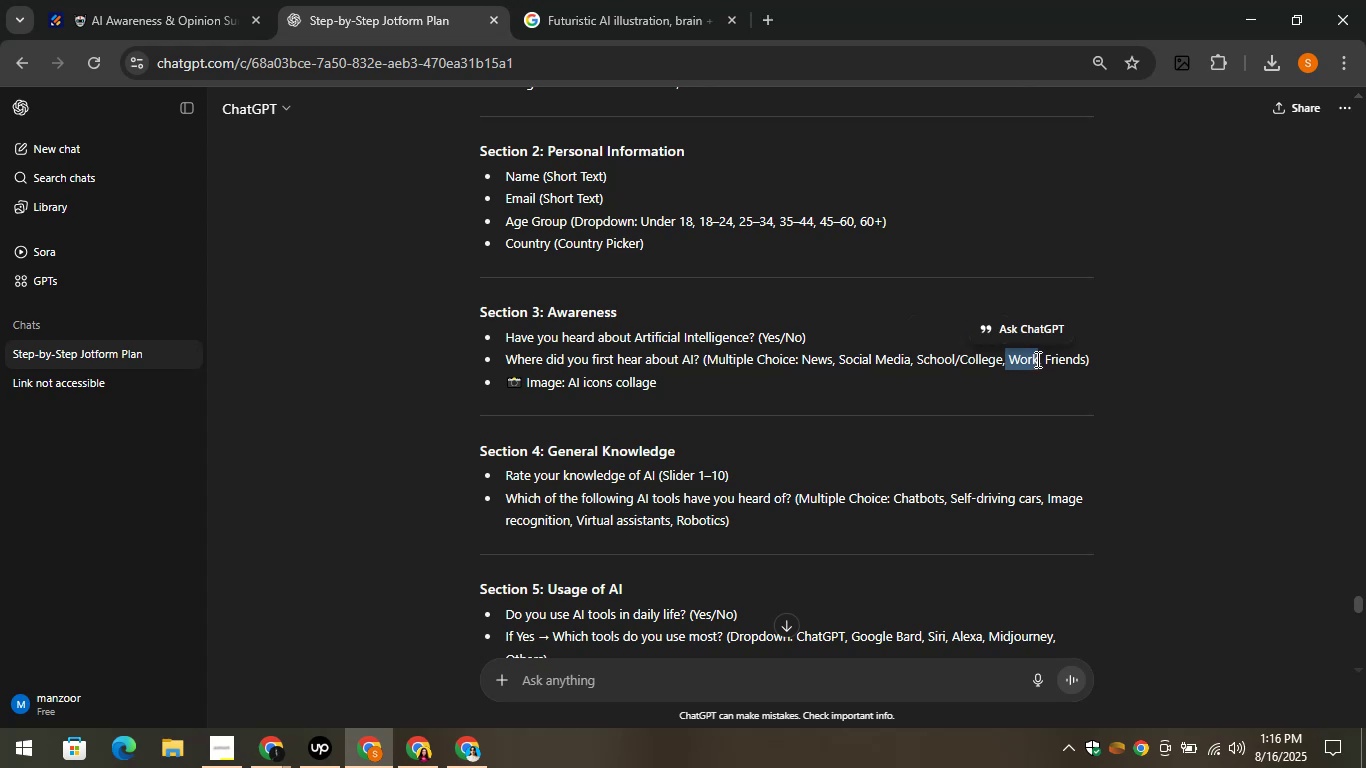 
key(Control+C)
 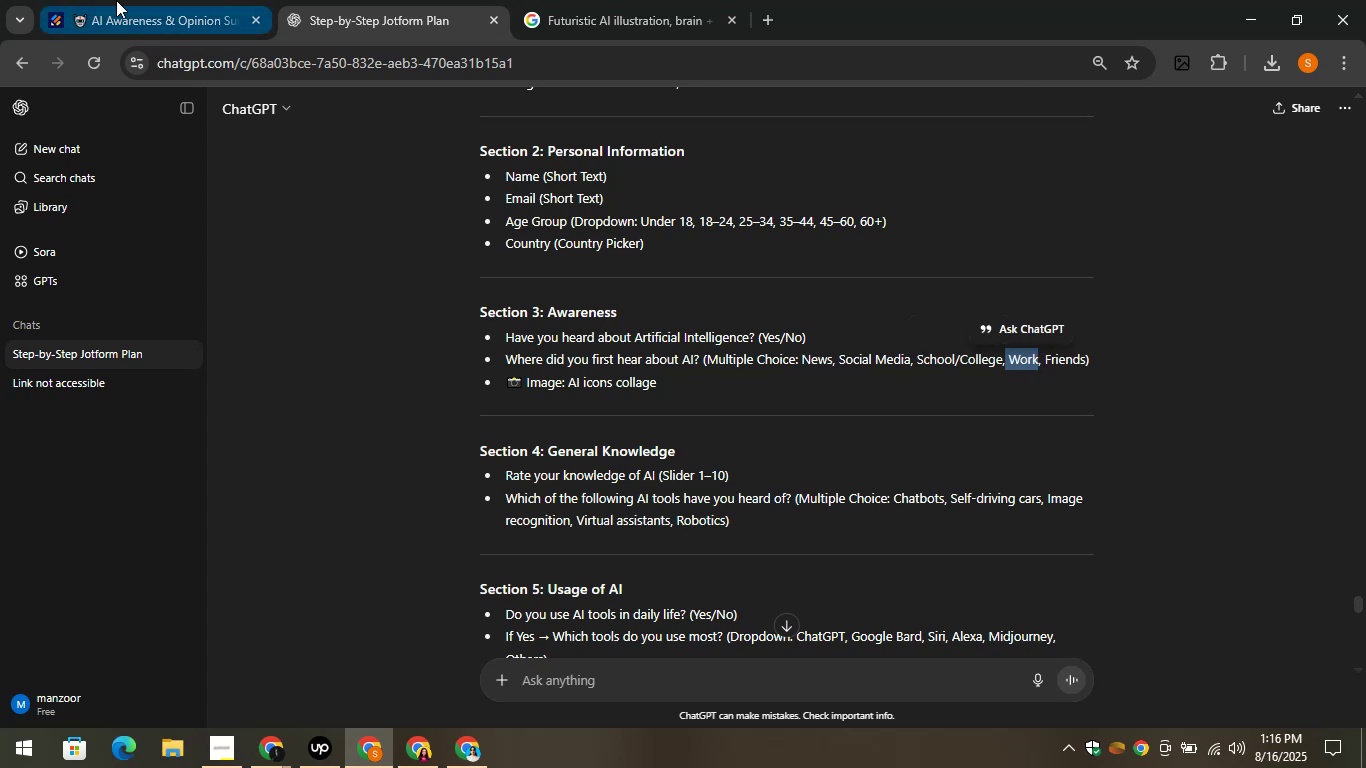 
left_click([123, 0])
 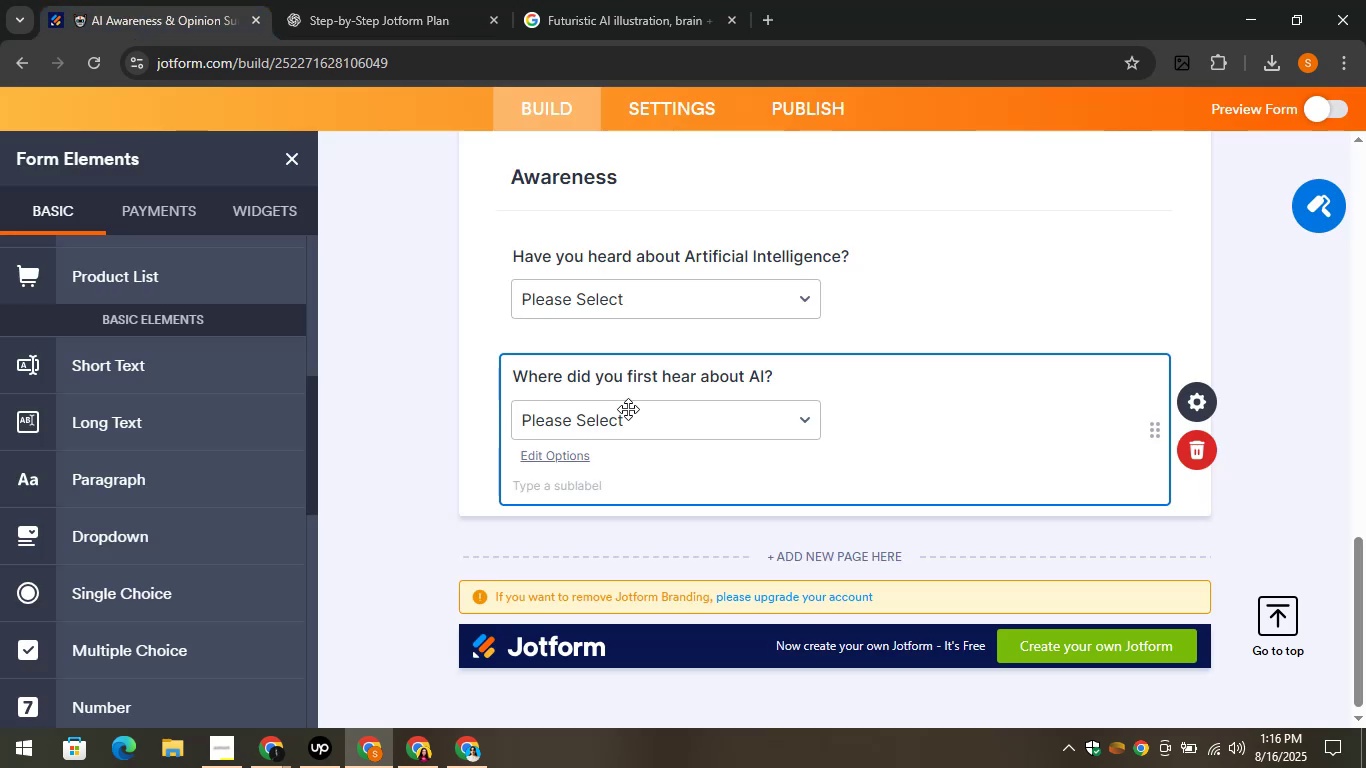 
left_click([628, 409])
 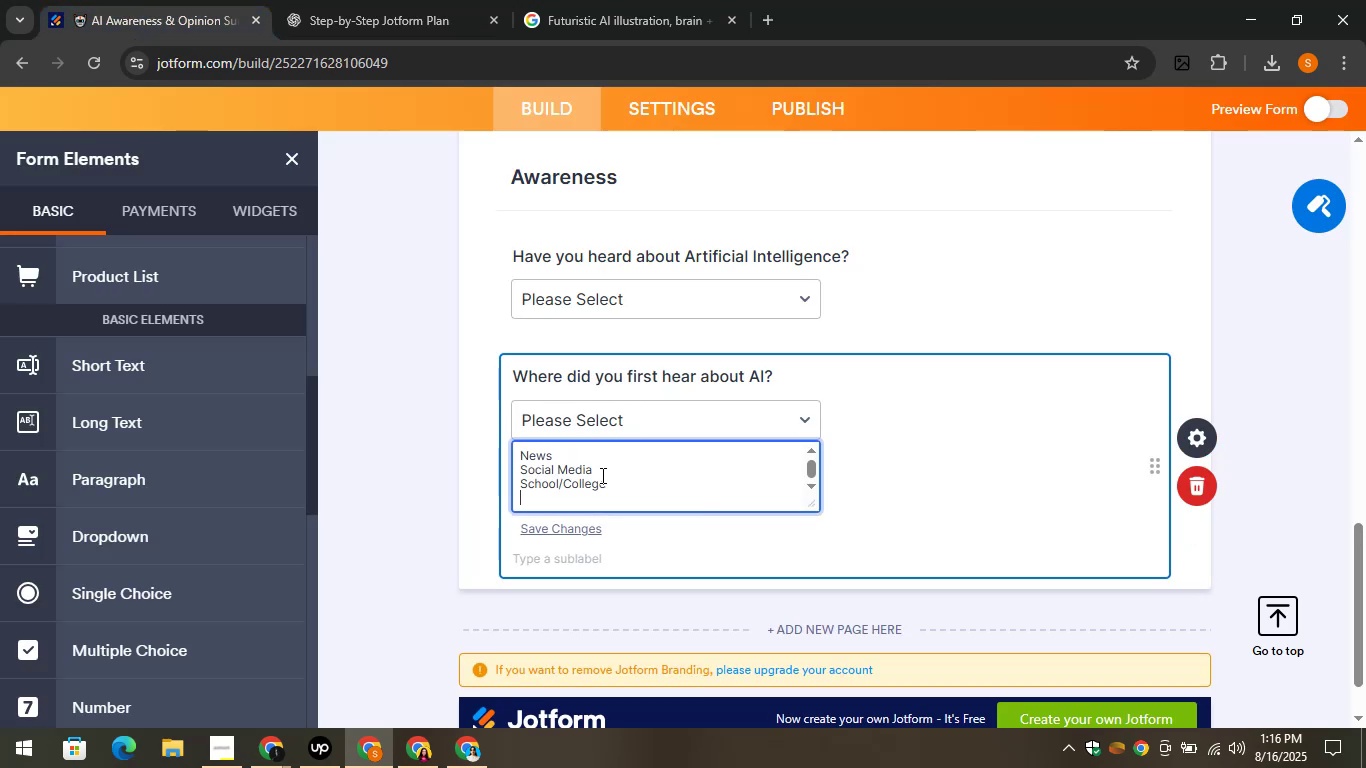 
key(Control+V)
 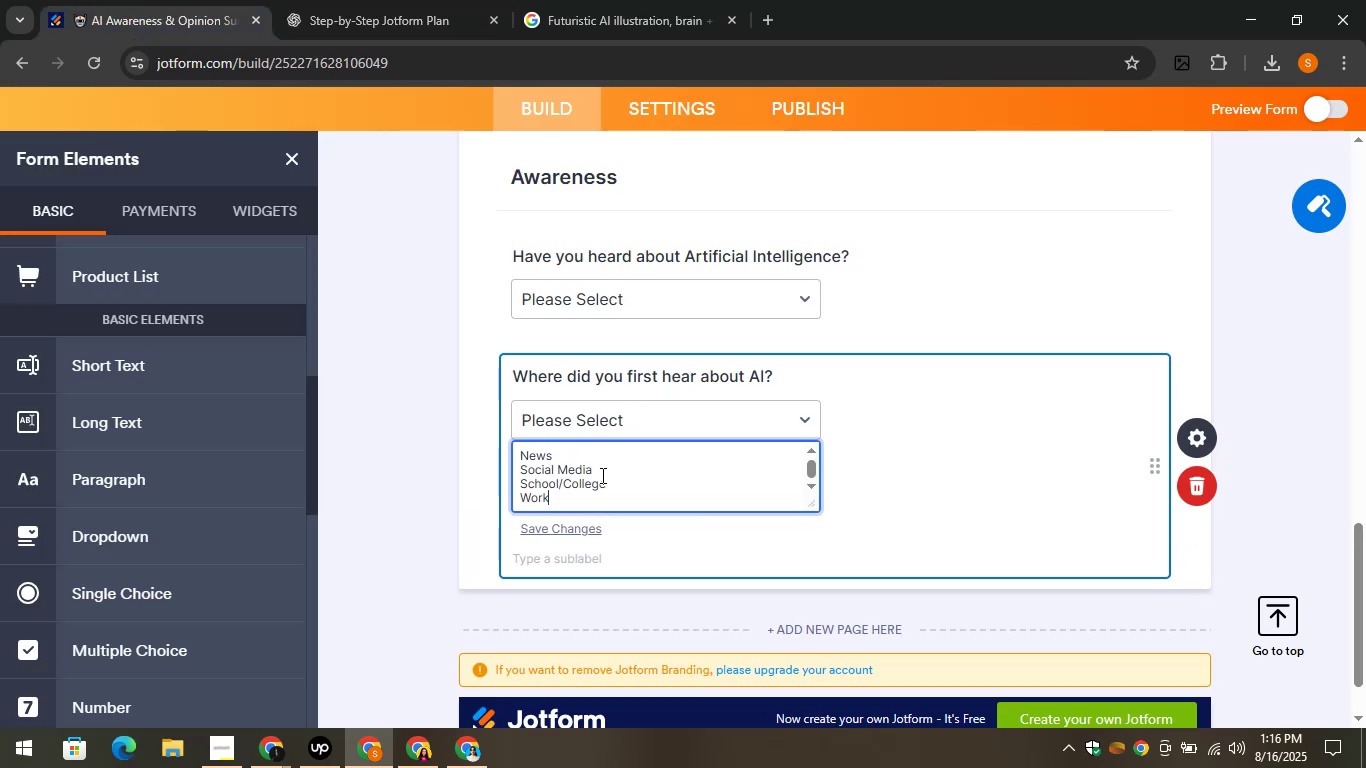 
key(Enter)
 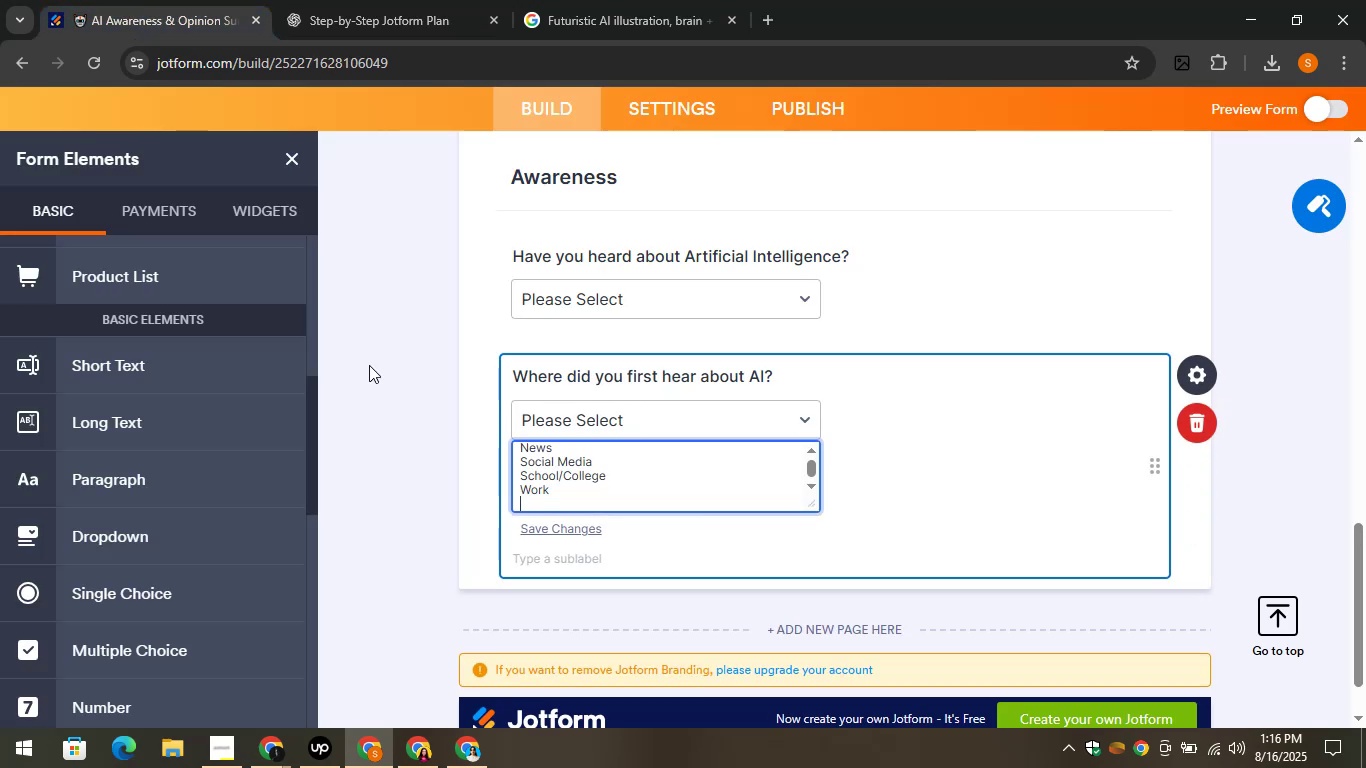 
type(Friends)
 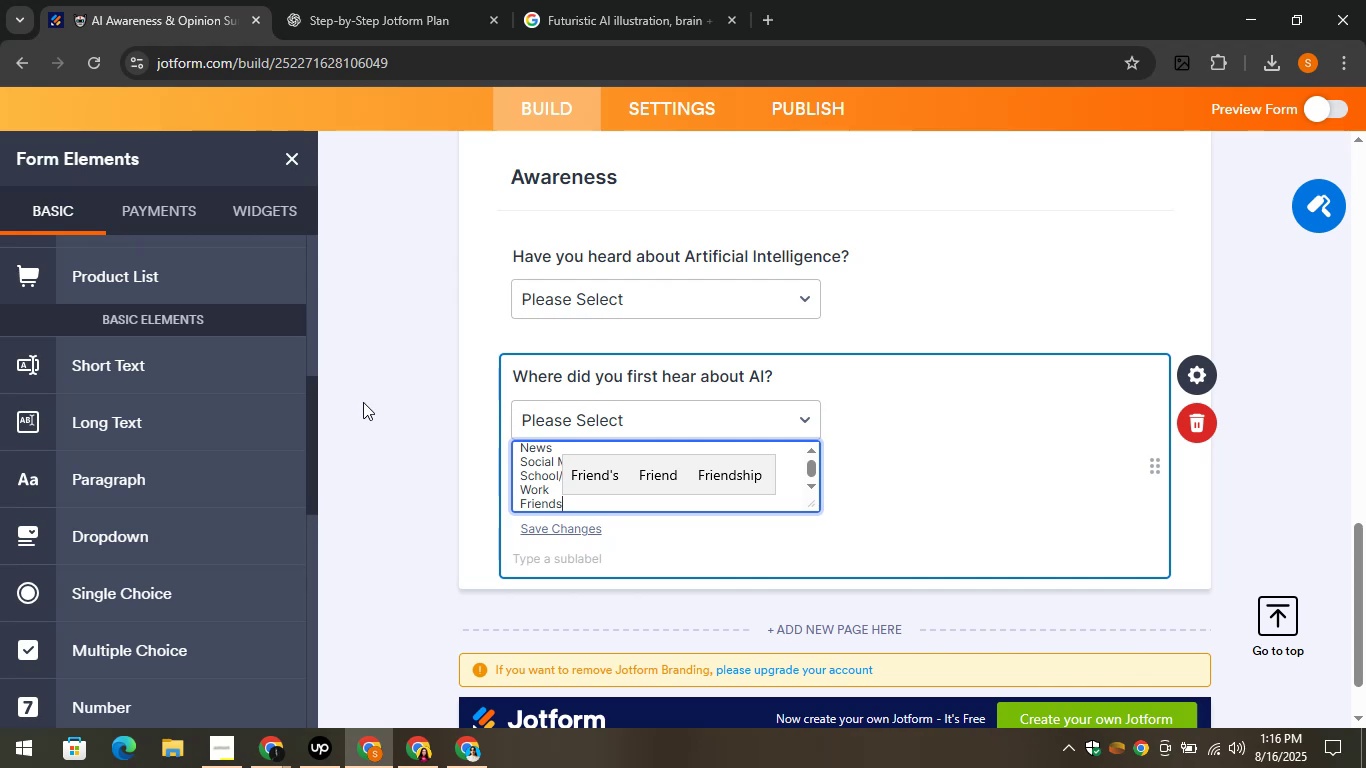 
left_click([363, 402])
 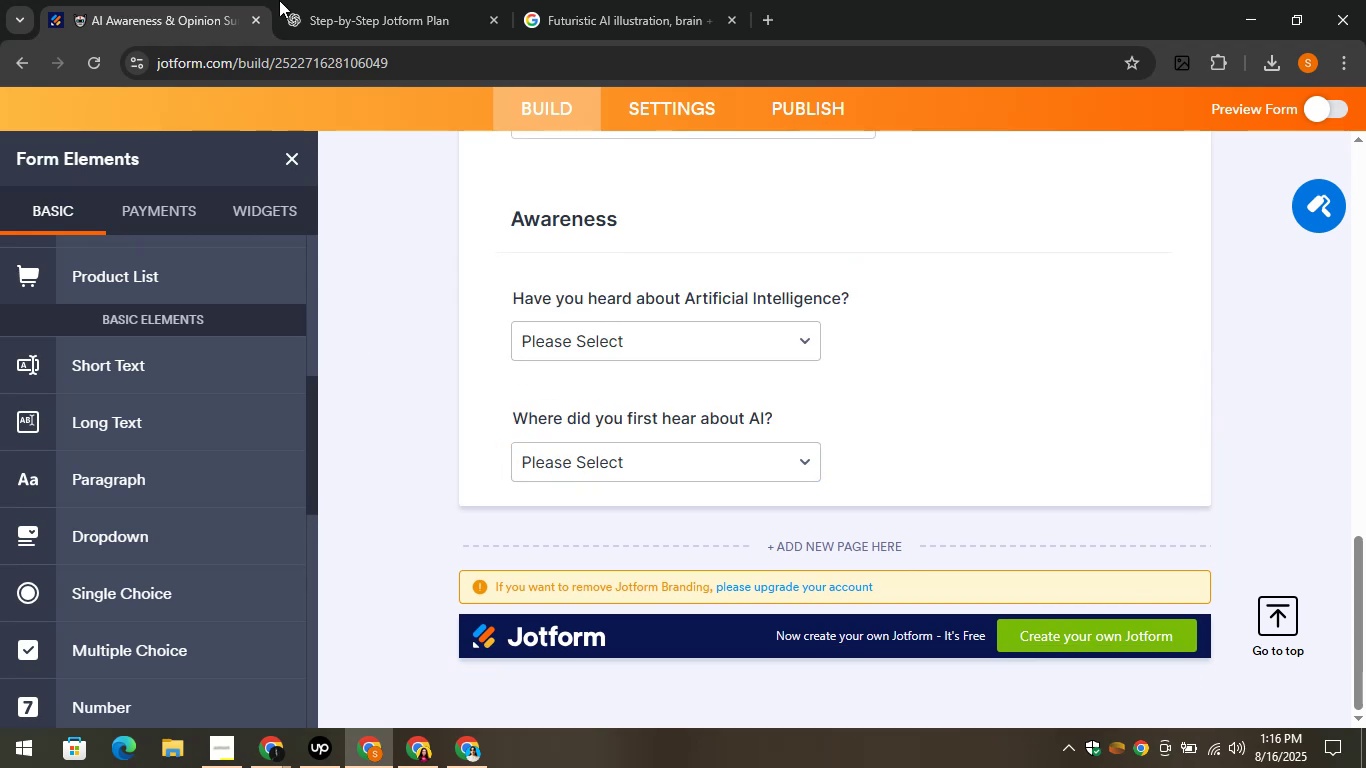 
left_click_drag(start_coordinate=[323, 0], to_coordinate=[286, 0])
 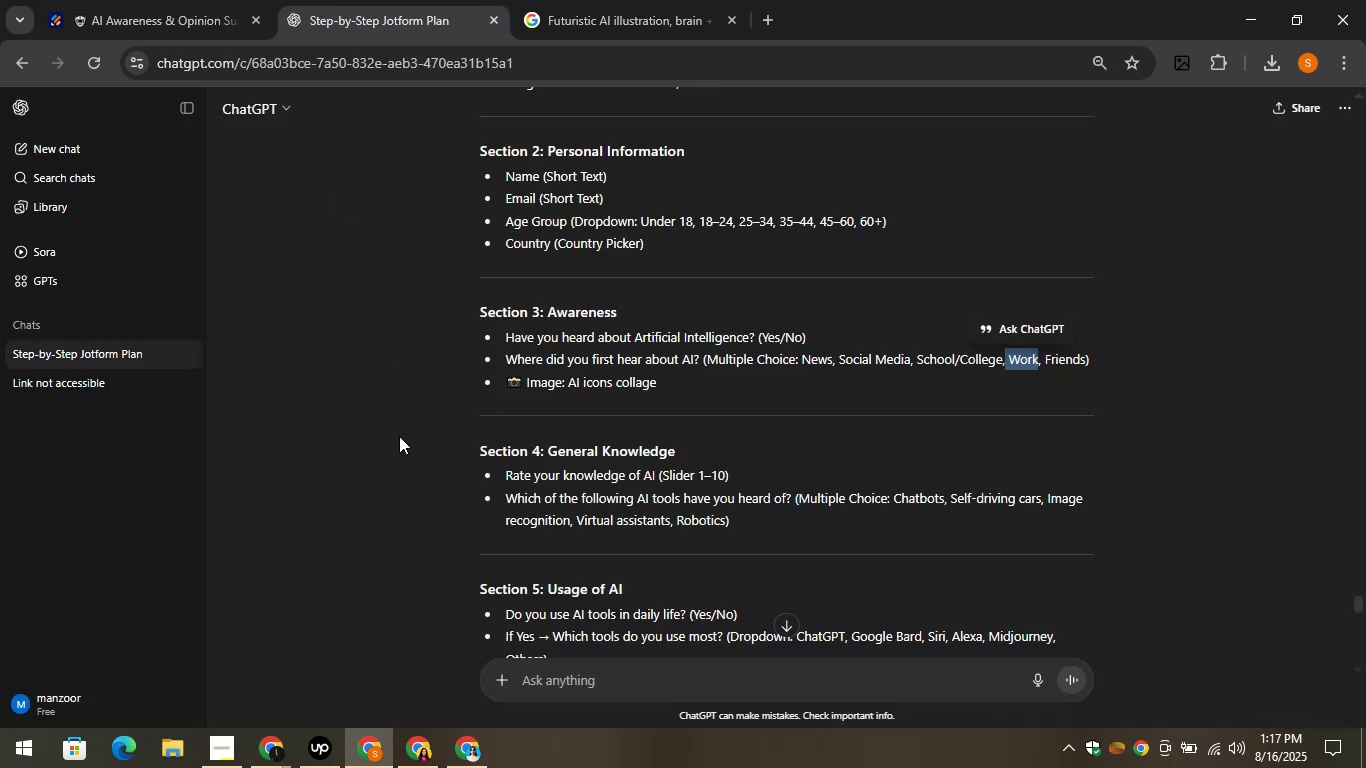 
left_click([399, 436])
 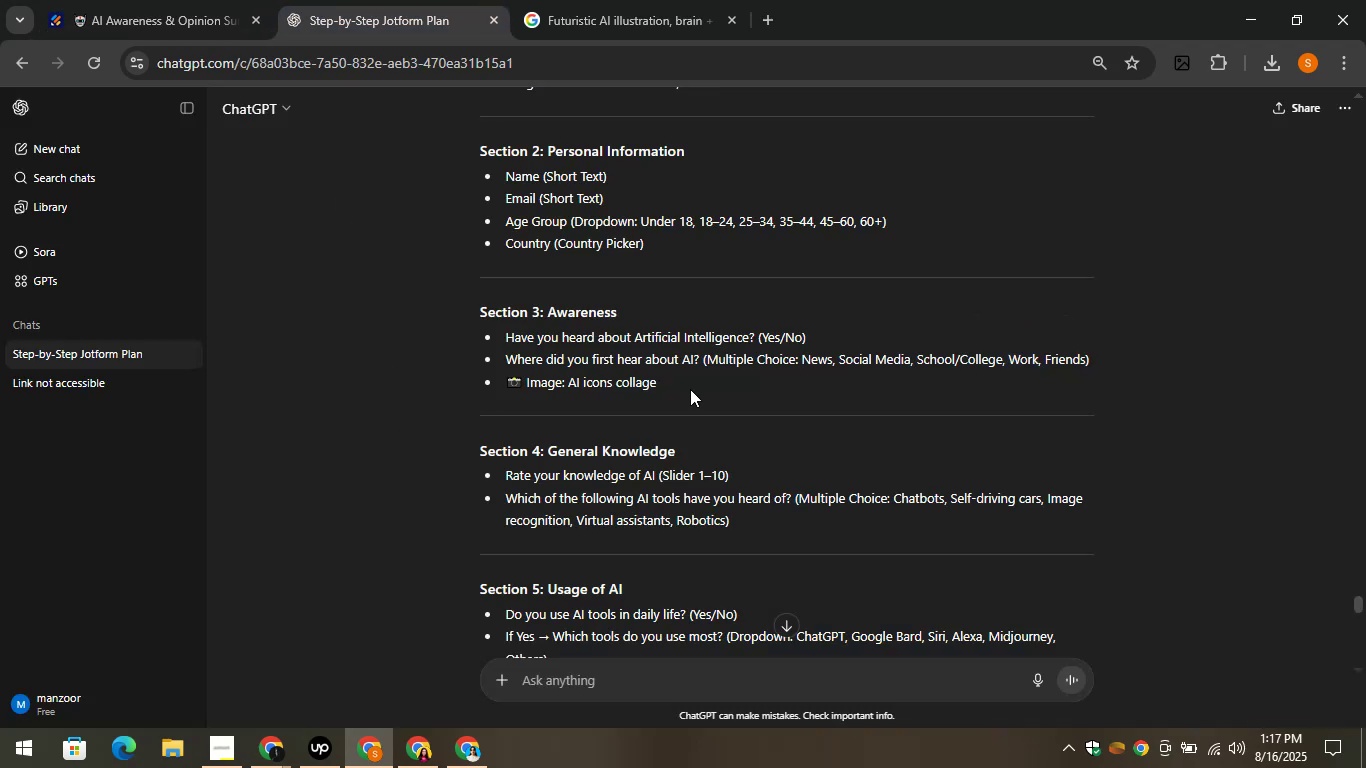 
left_click_drag(start_coordinate=[669, 386], to_coordinate=[567, 383])
 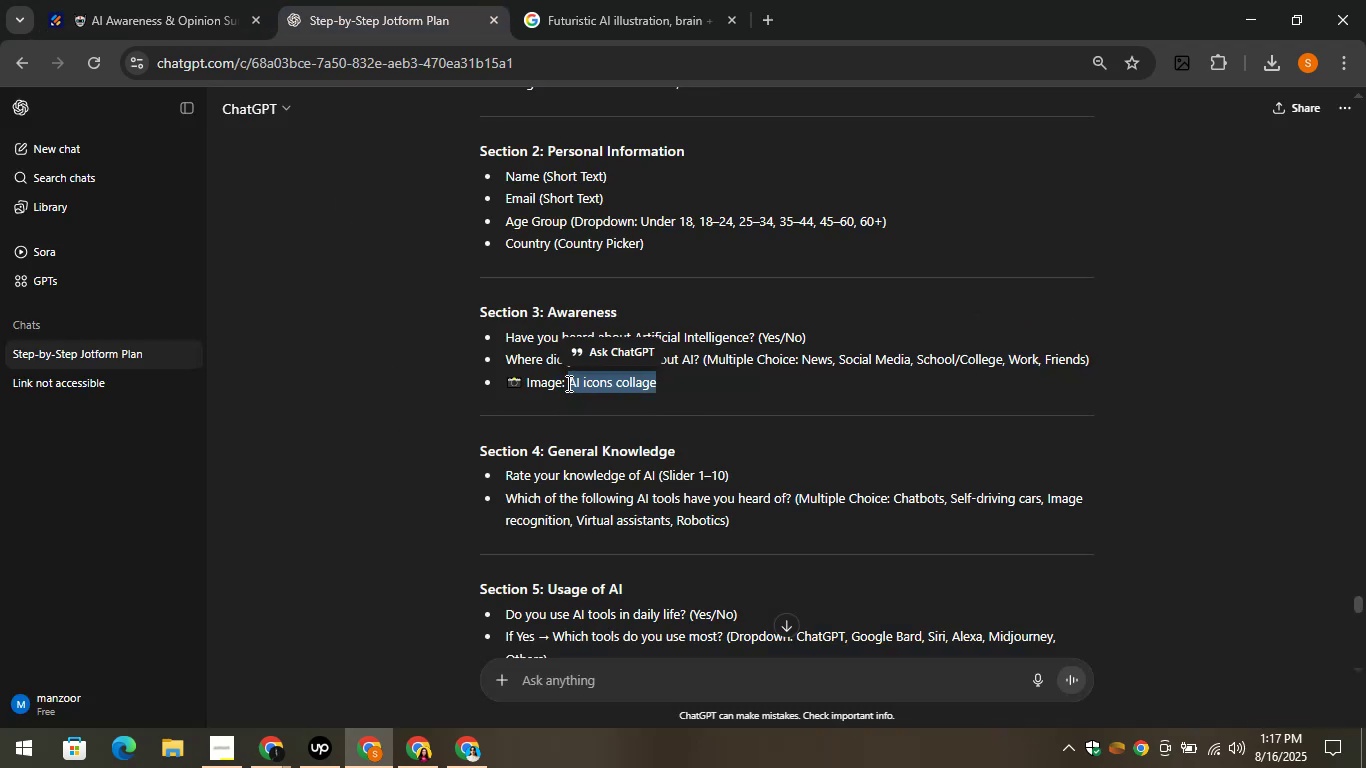 
key(Control+C)
 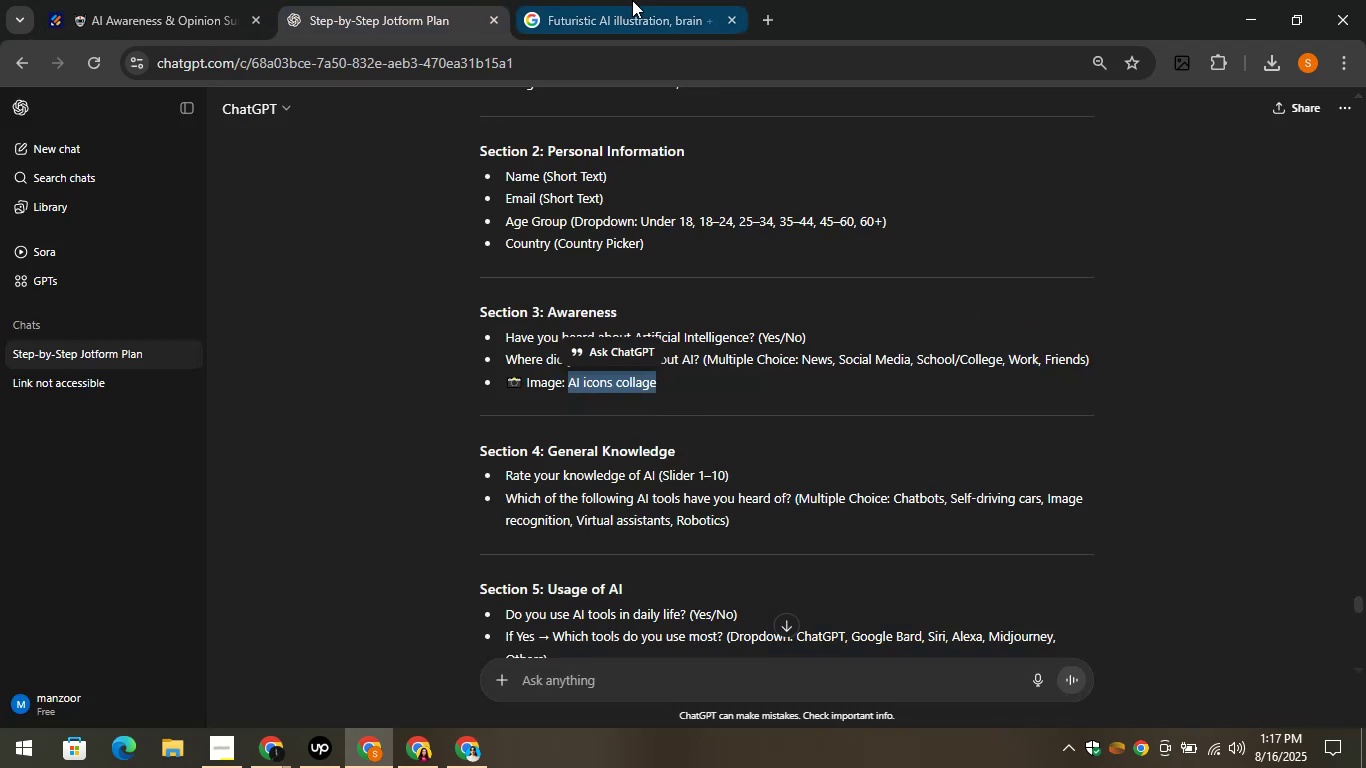 
left_click([632, 0])
 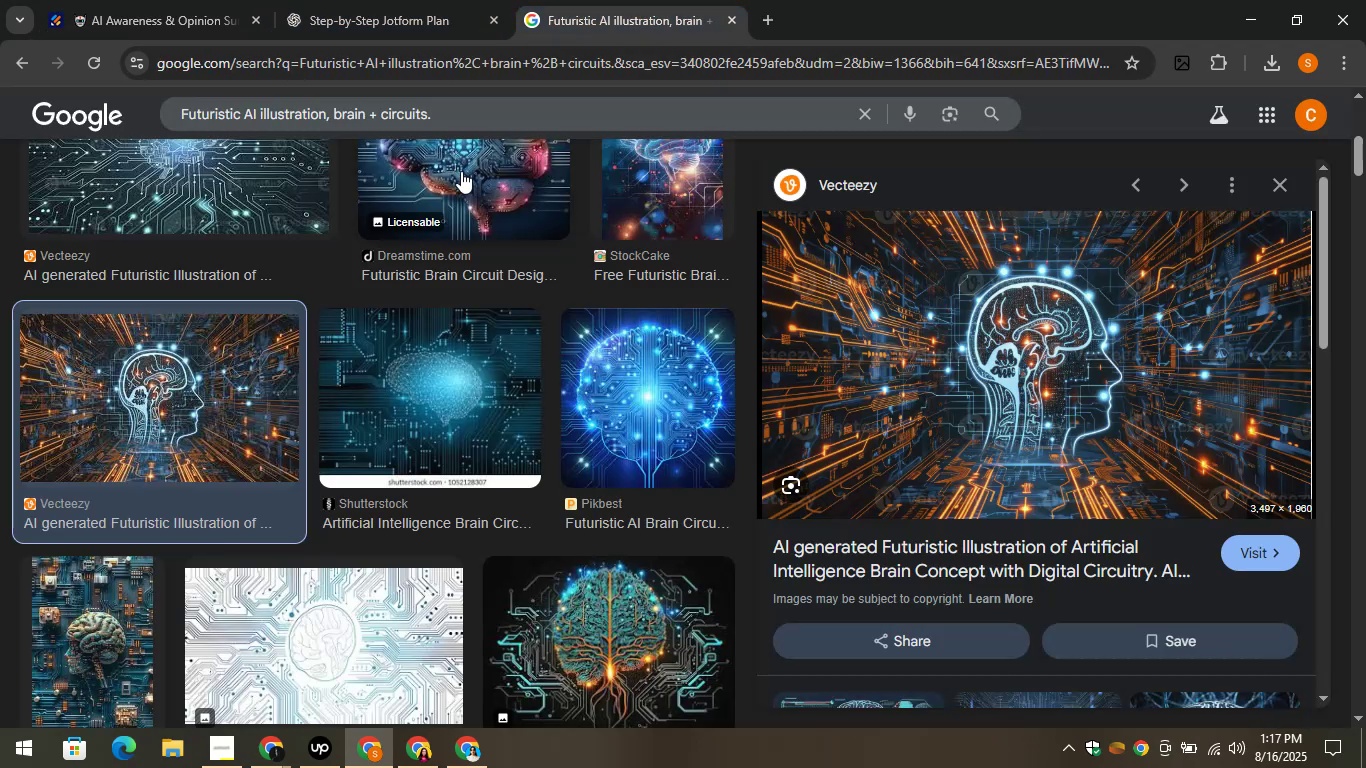 
scroll: coordinate [461, 171], scroll_direction: up, amount: 2.0
 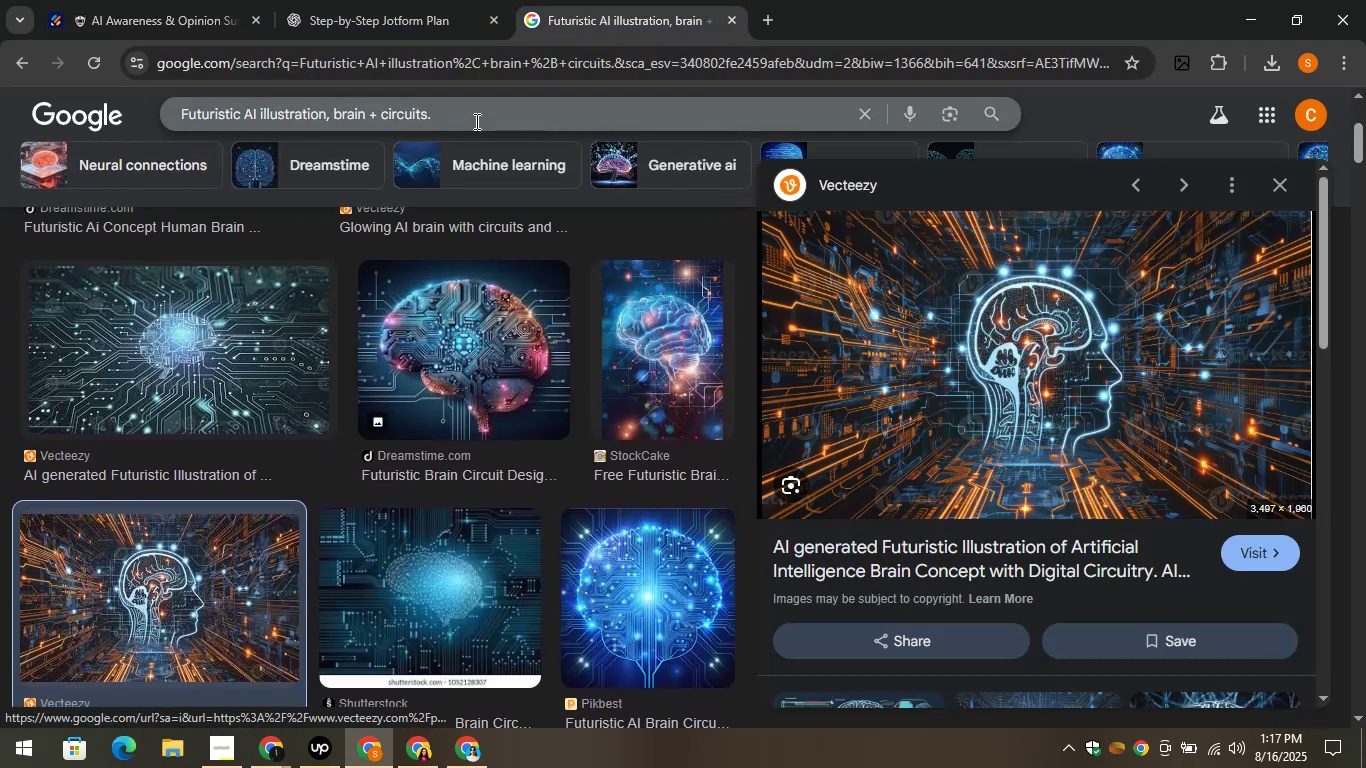 
left_click([475, 121])
 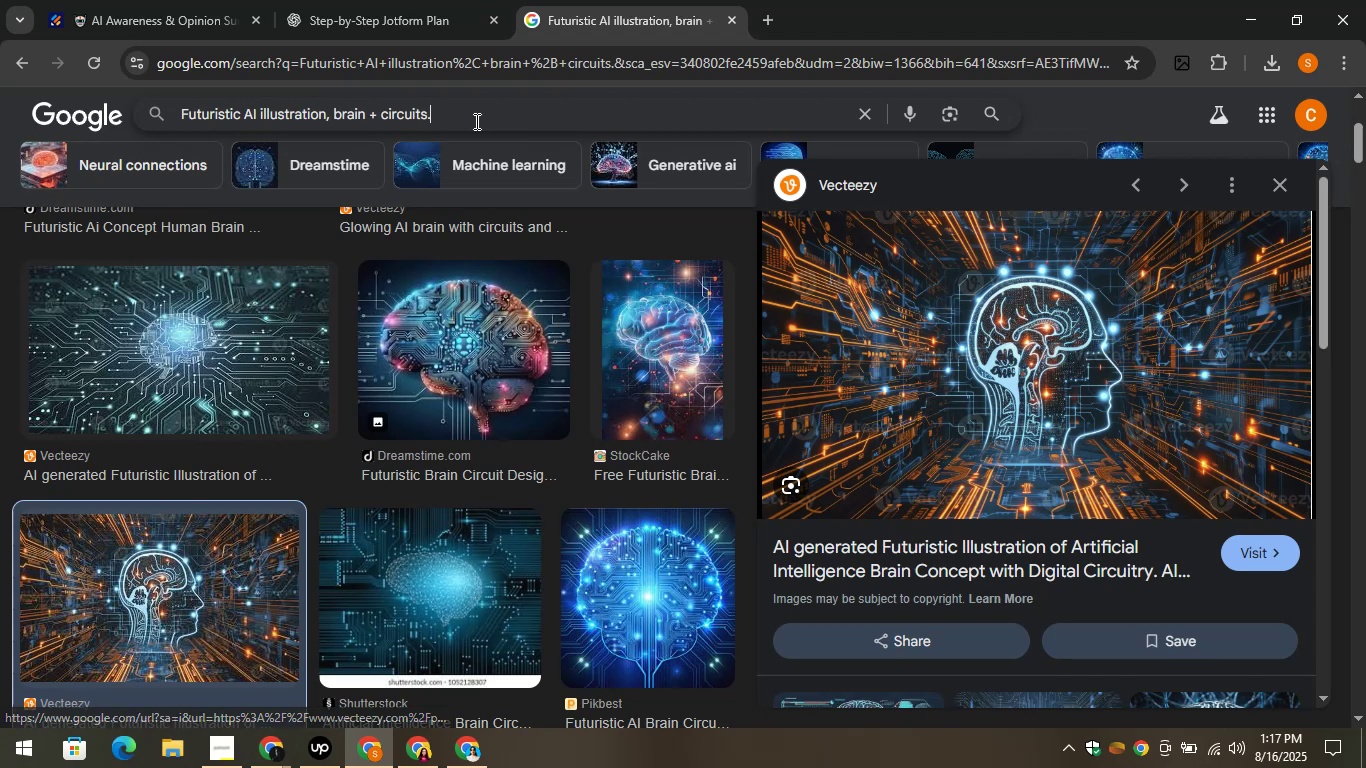 
key(Control+A)
 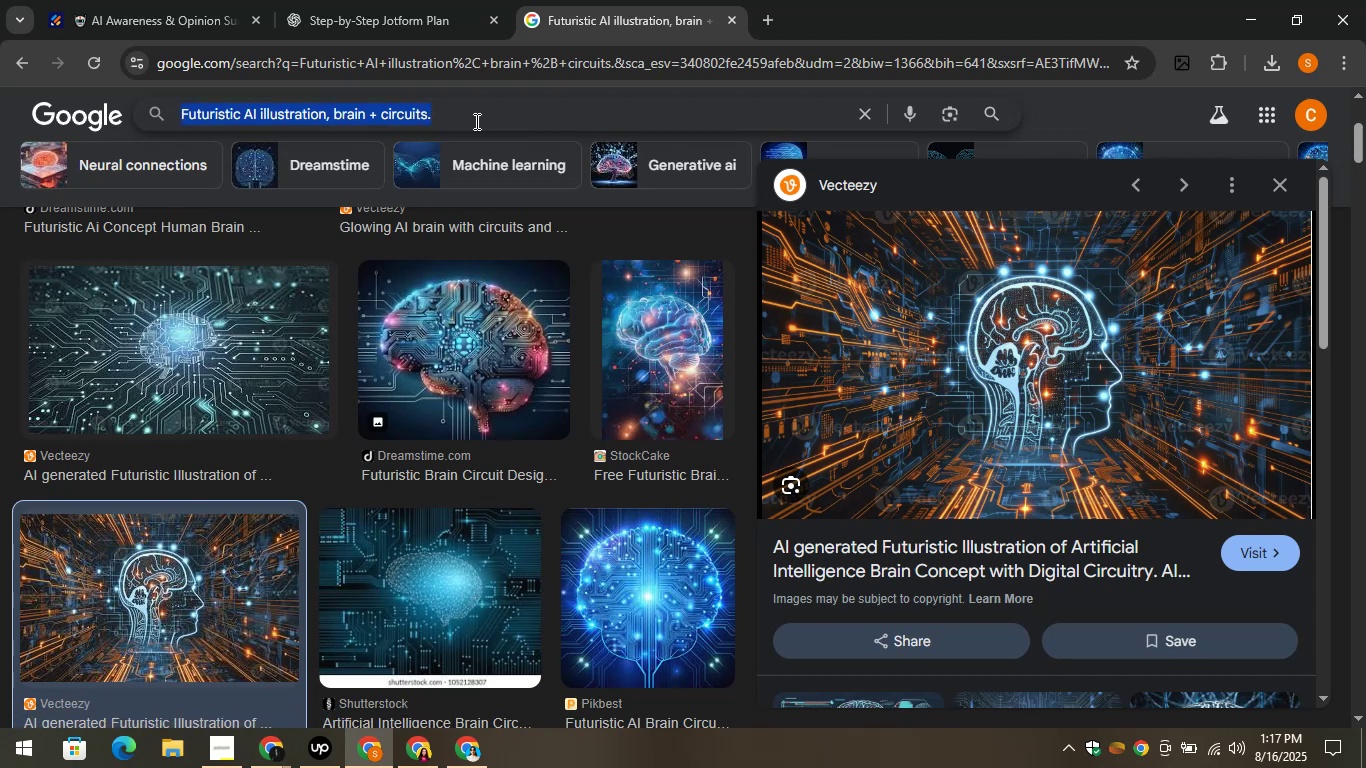 
key(Control+V)
 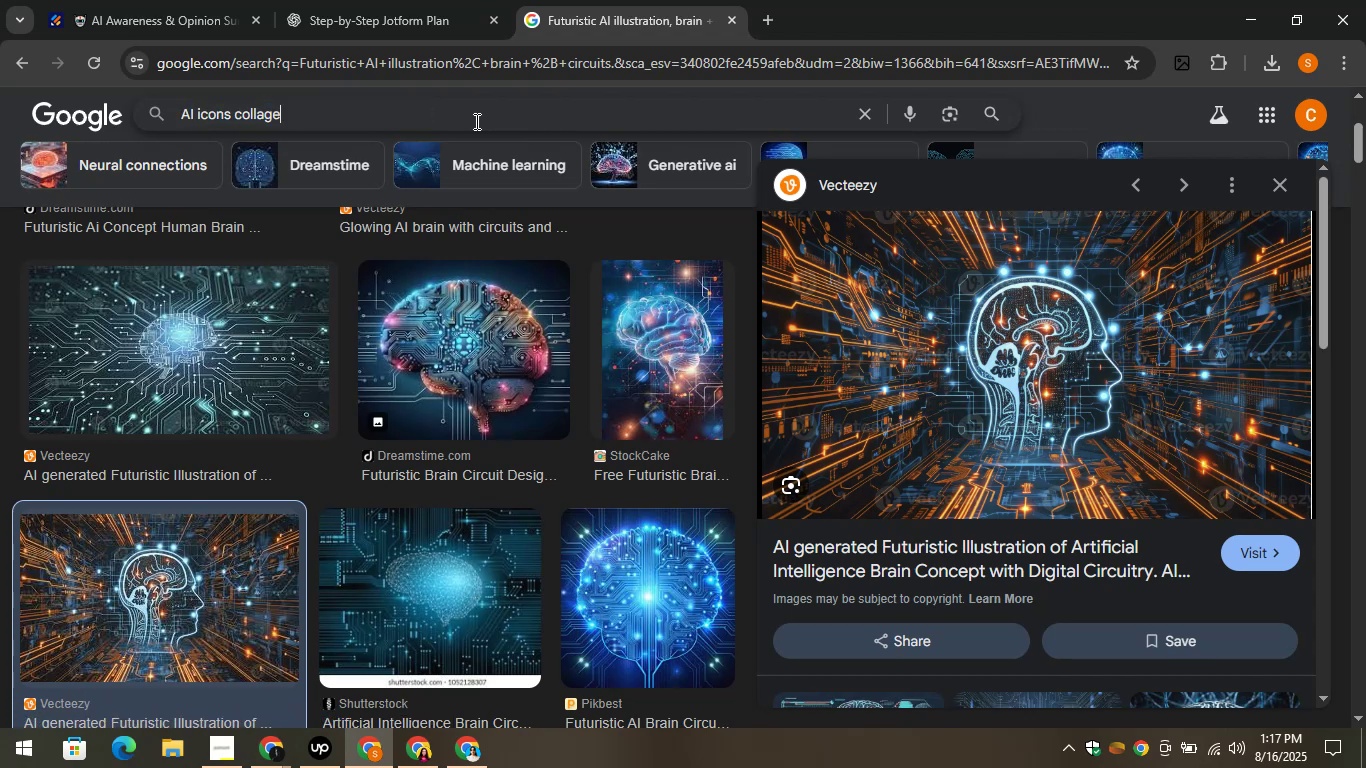 
key(Enter)
 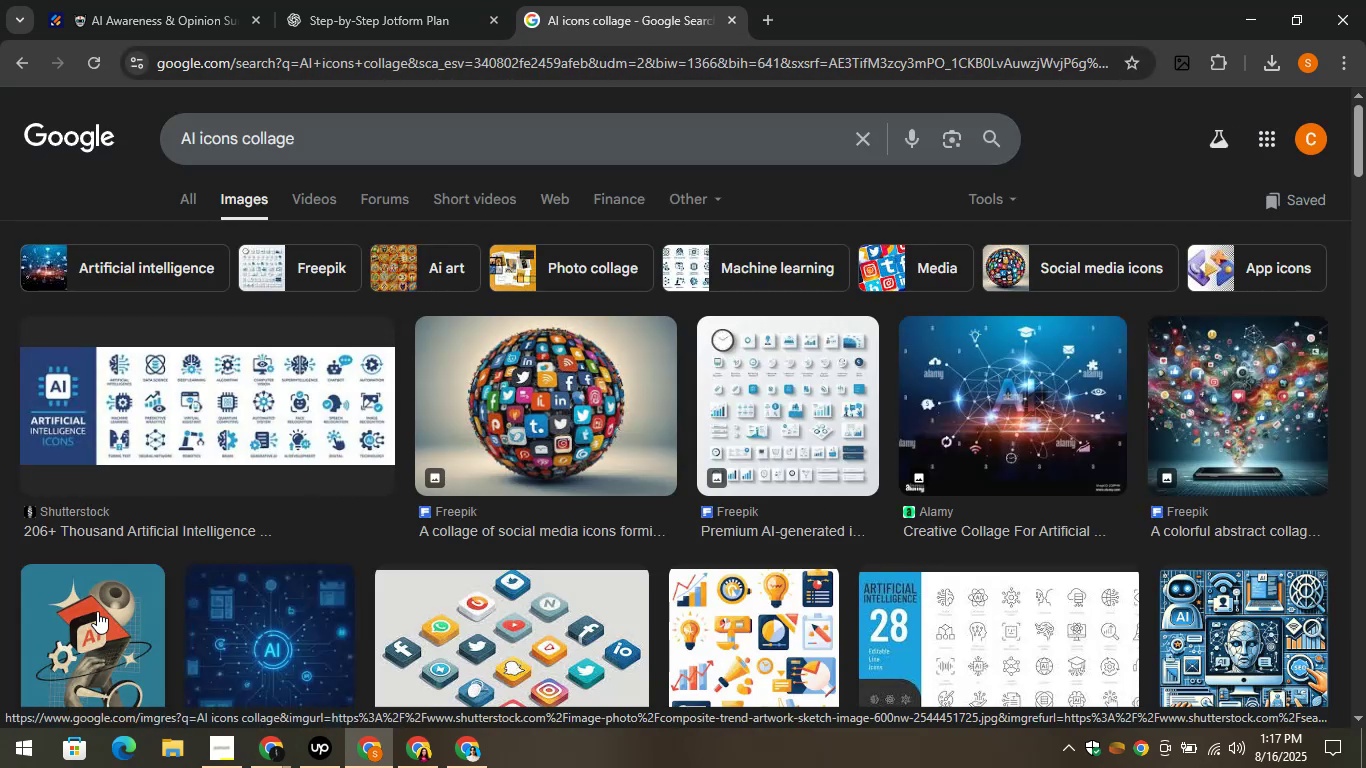 
wait(7.08)
 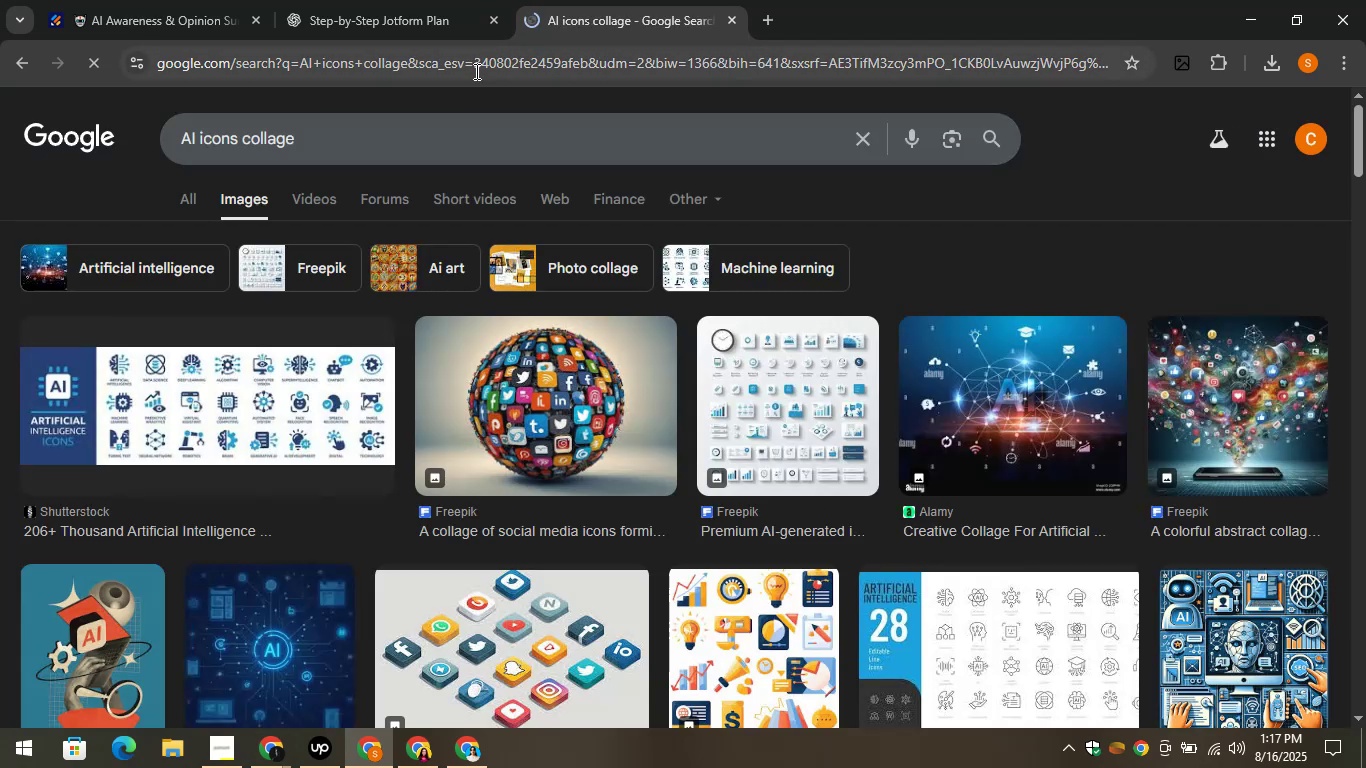 
left_click([738, 410])
 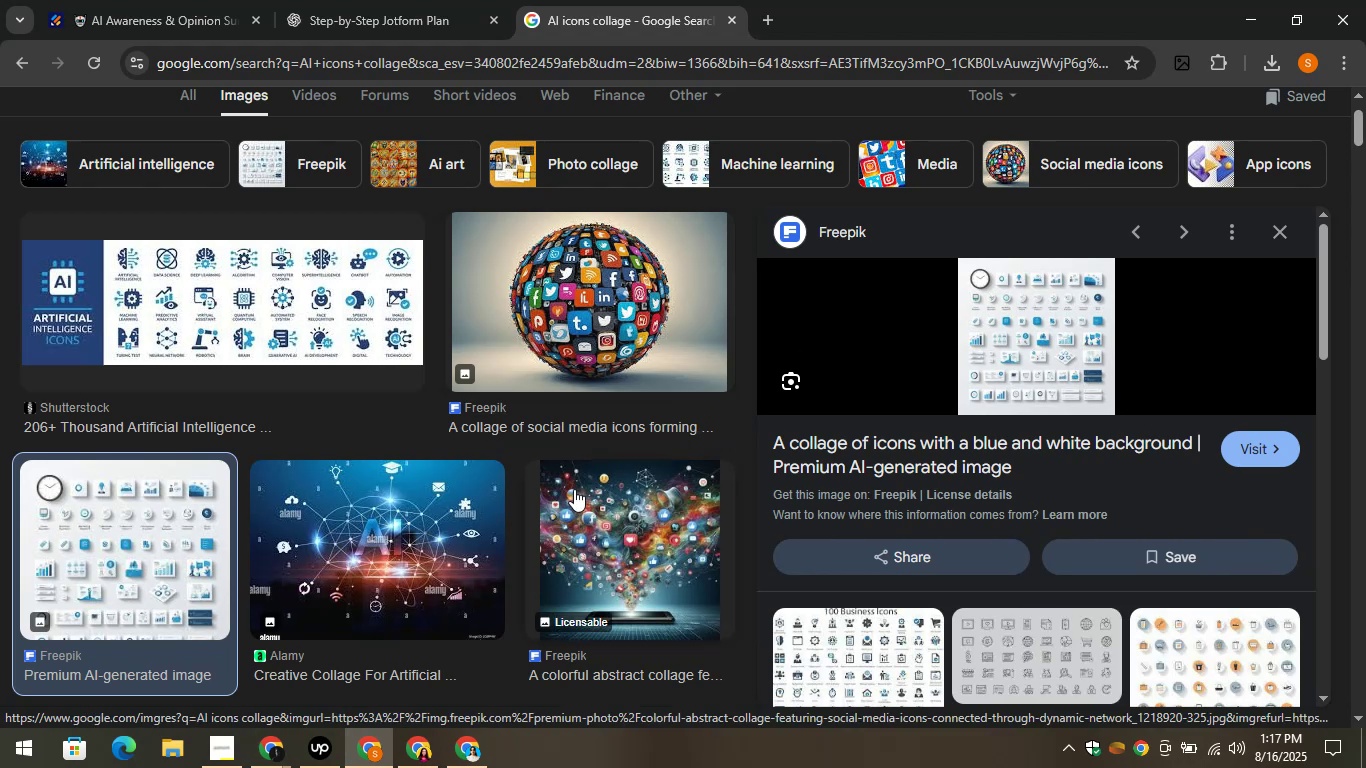 
wait(5.47)
 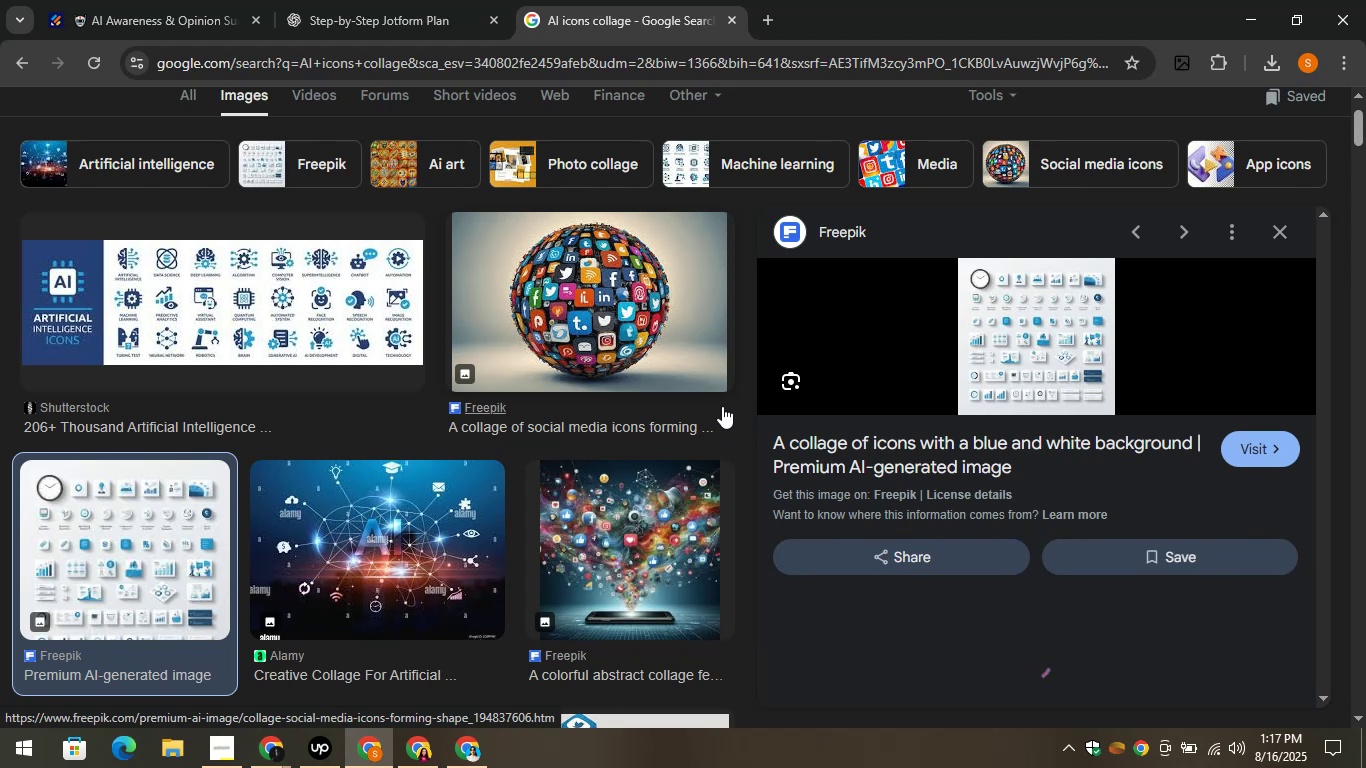 
mouse_move([382, 431])
 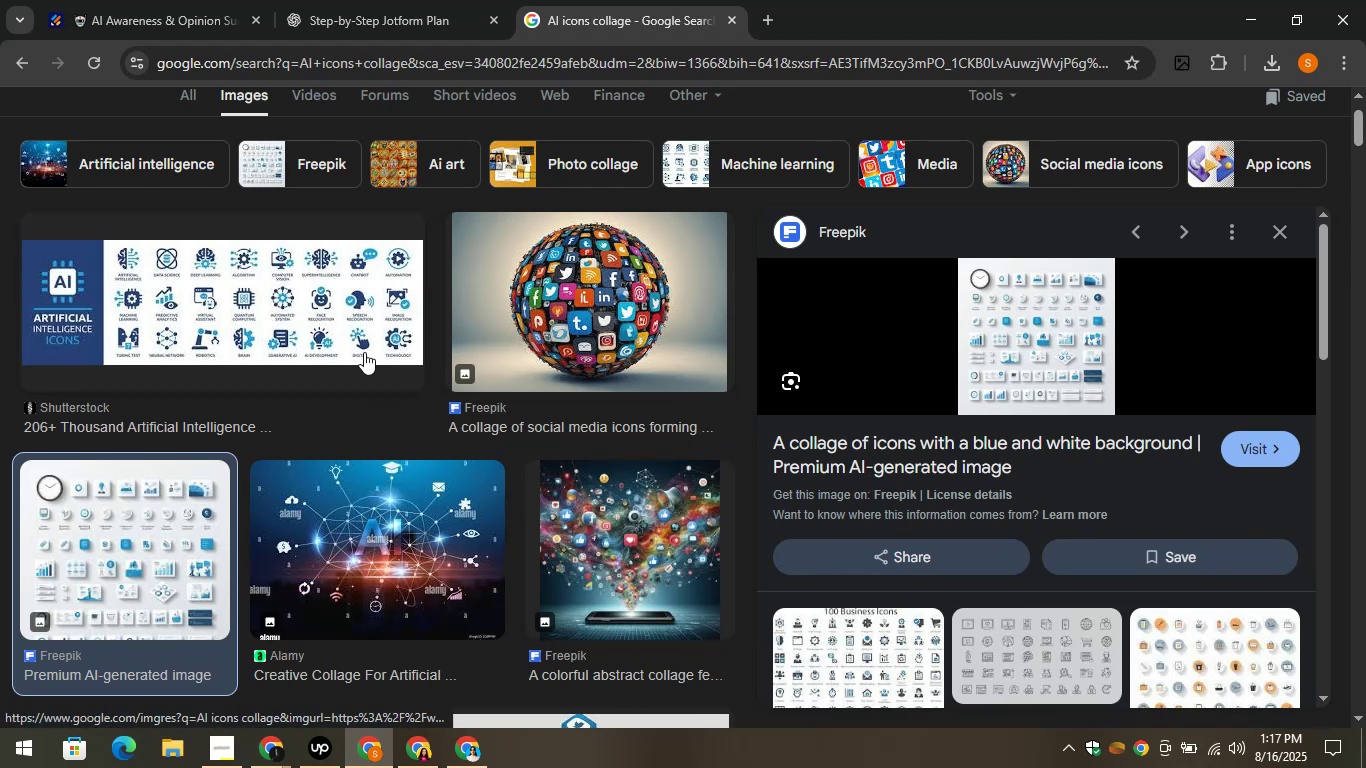 
left_click([364, 352])
 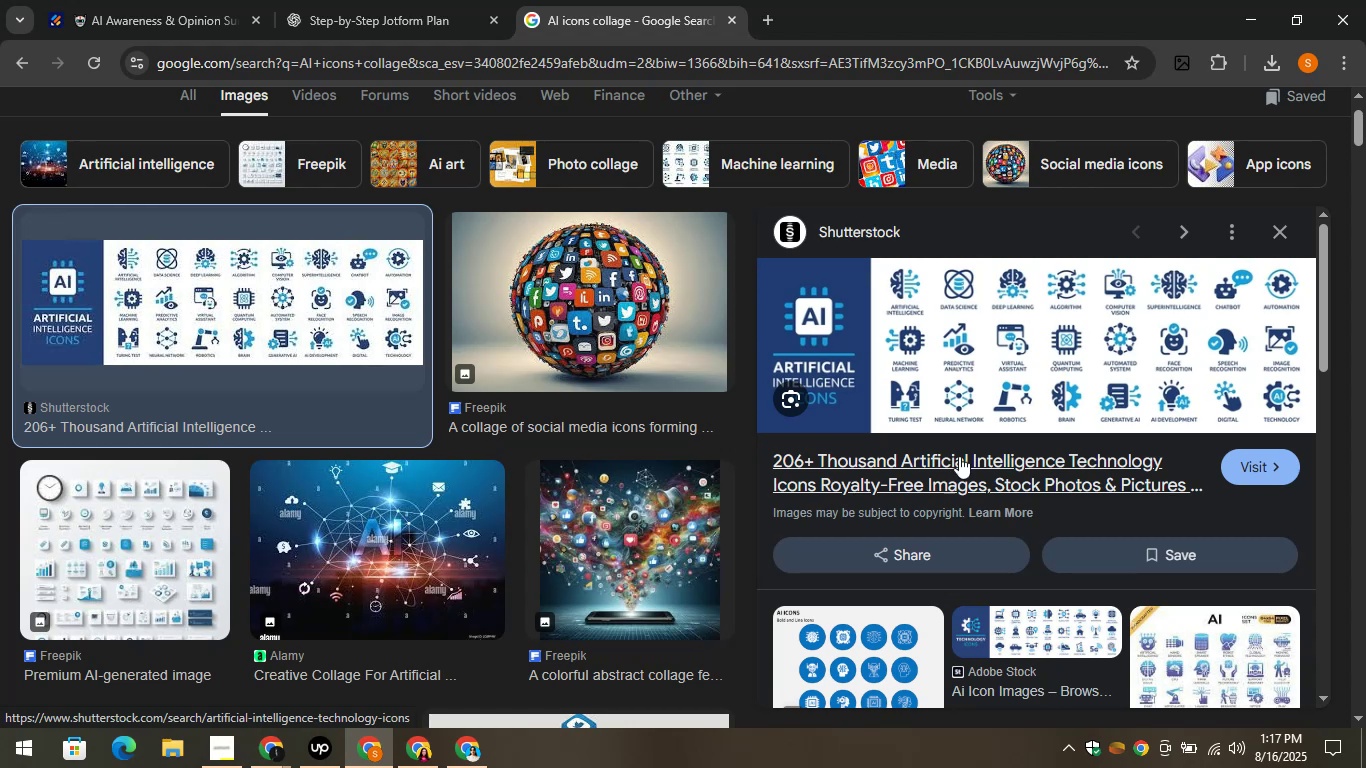 
right_click([982, 324])
 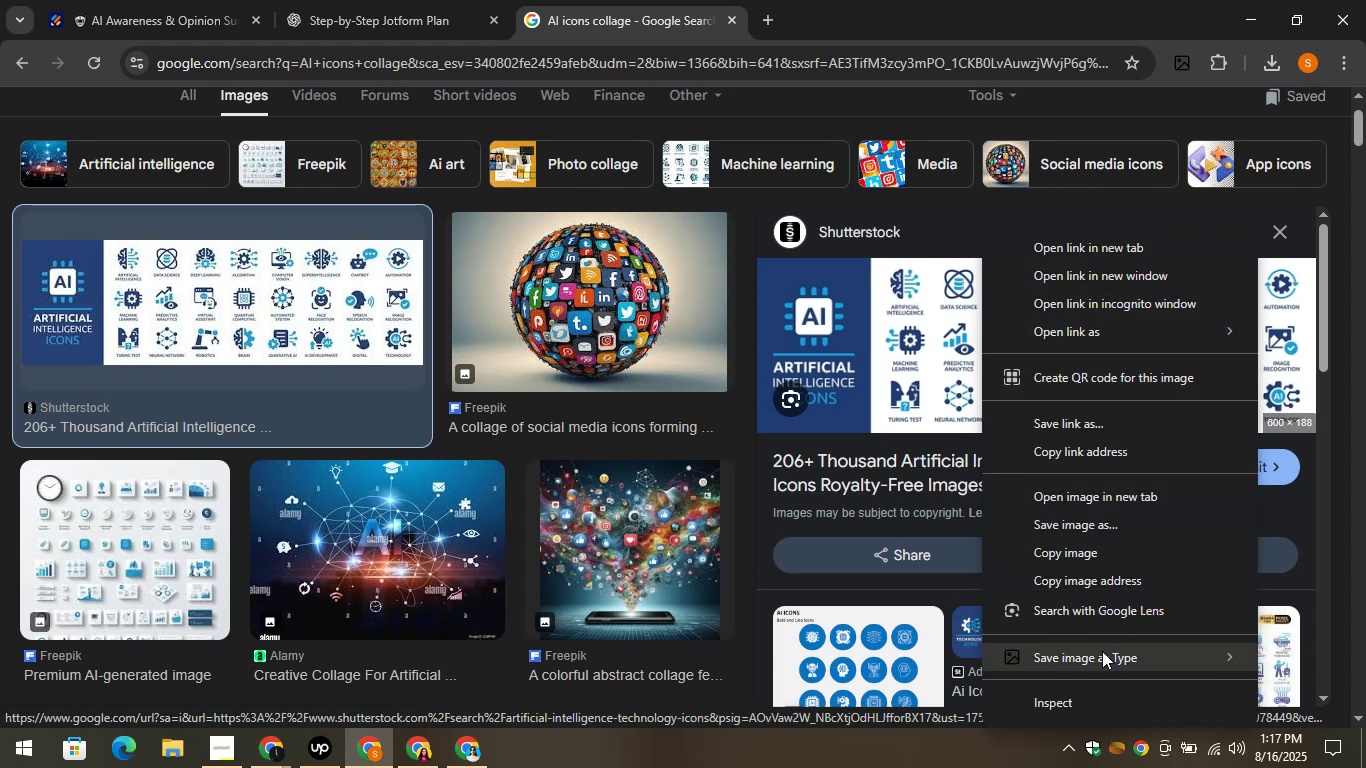 
left_click([1101, 651])
 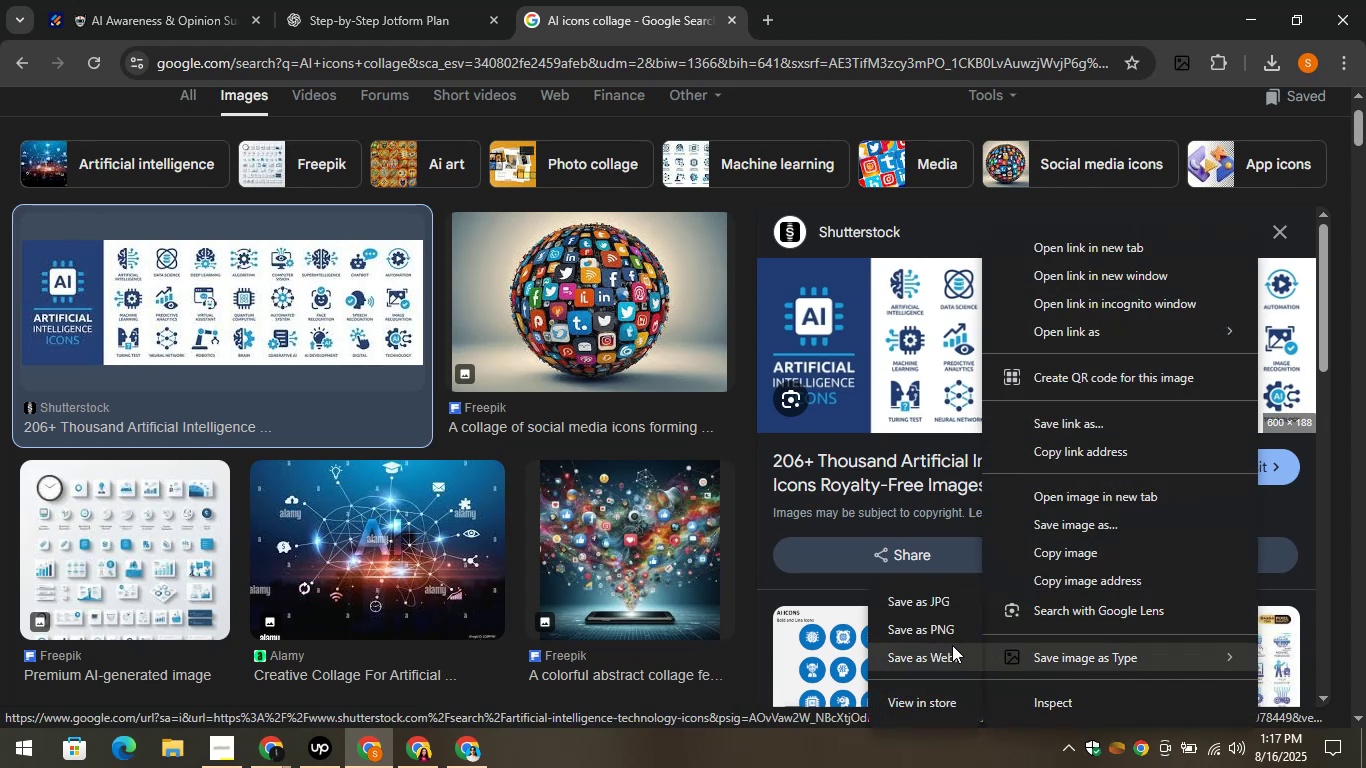 
left_click([927, 625])
 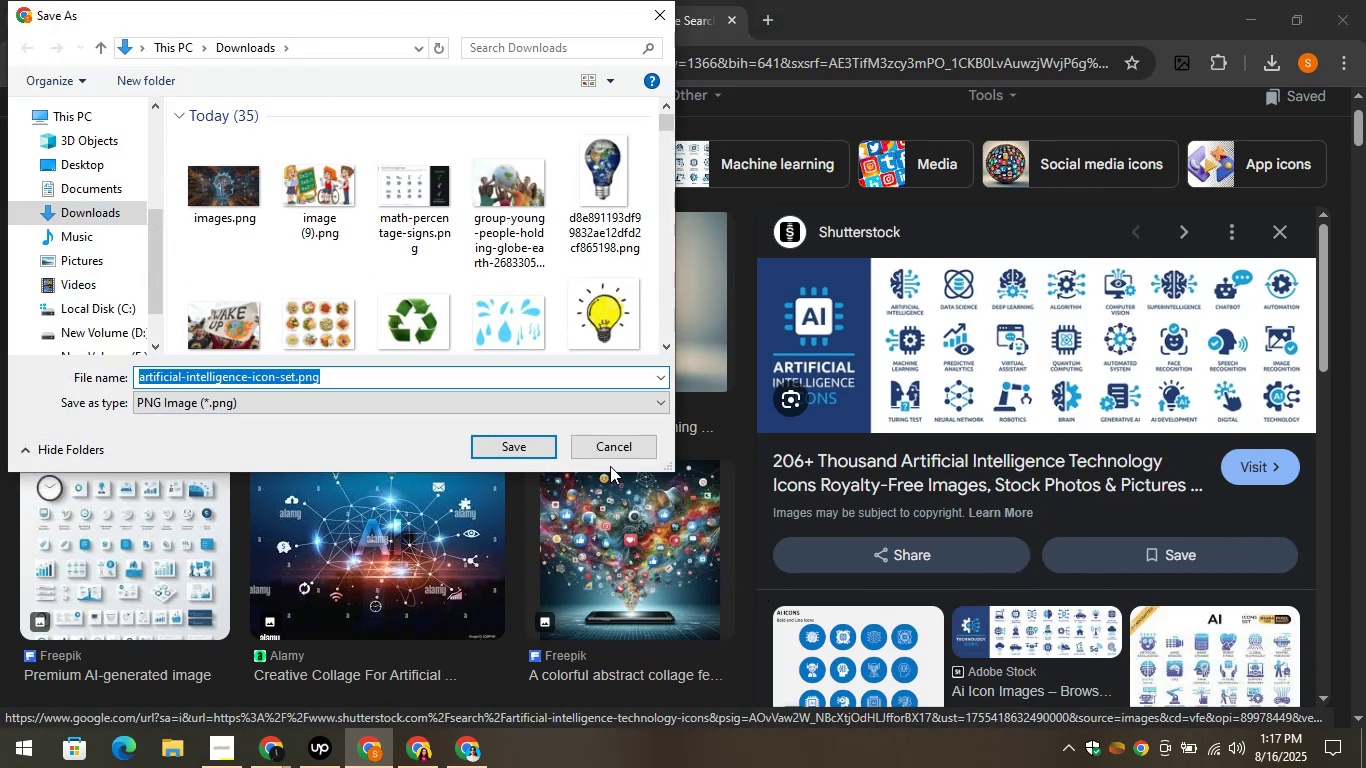 
left_click([522, 451])
 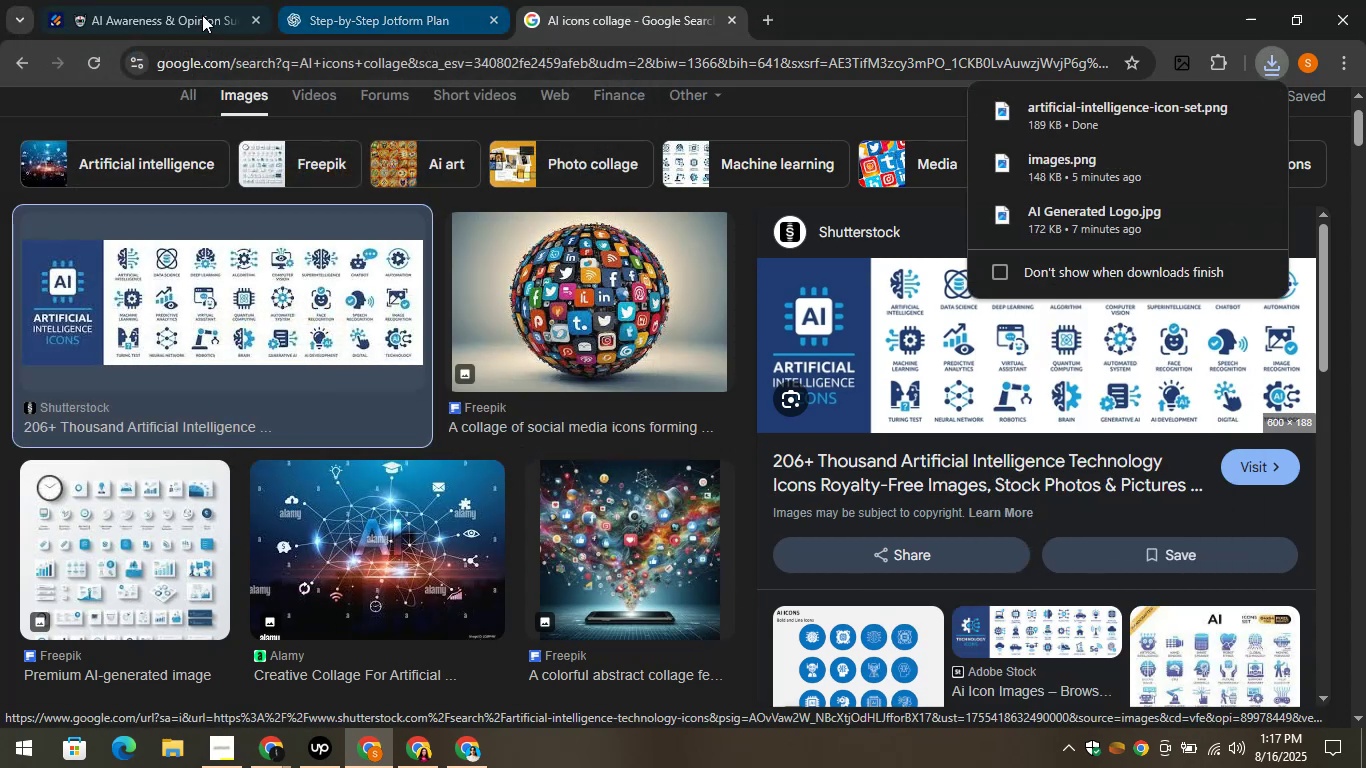 
left_click([155, 0])
 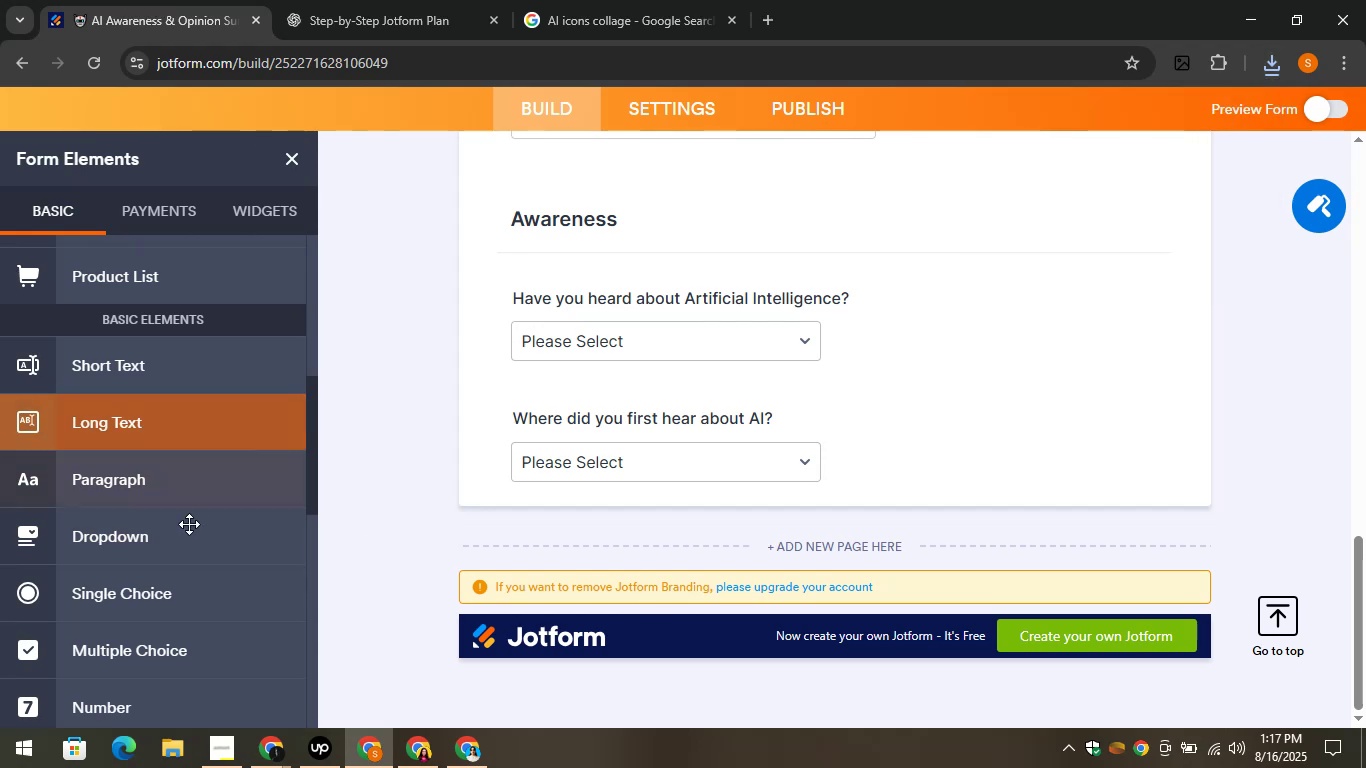 
scroll: coordinate [190, 551], scroll_direction: up, amount: 4.0
 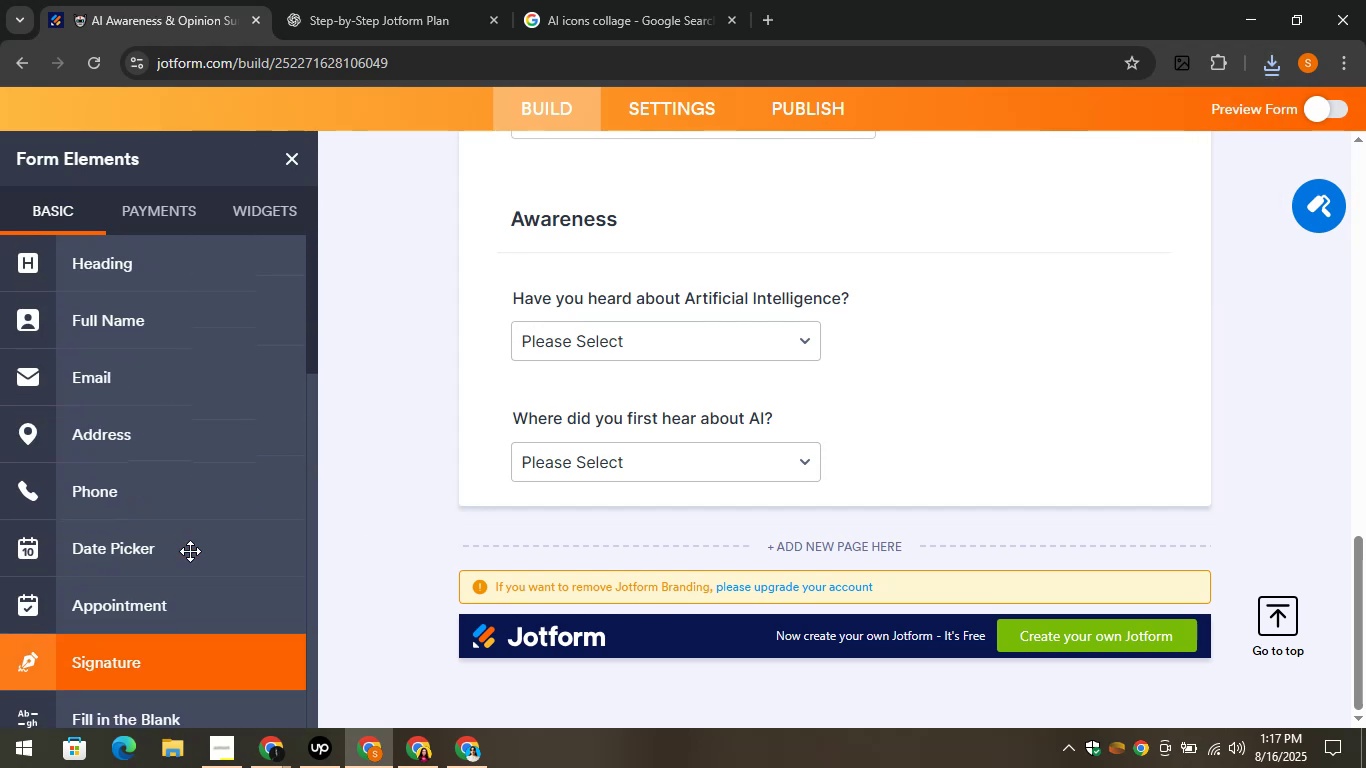 
scroll: coordinate [190, 551], scroll_direction: down, amount: 2.0
 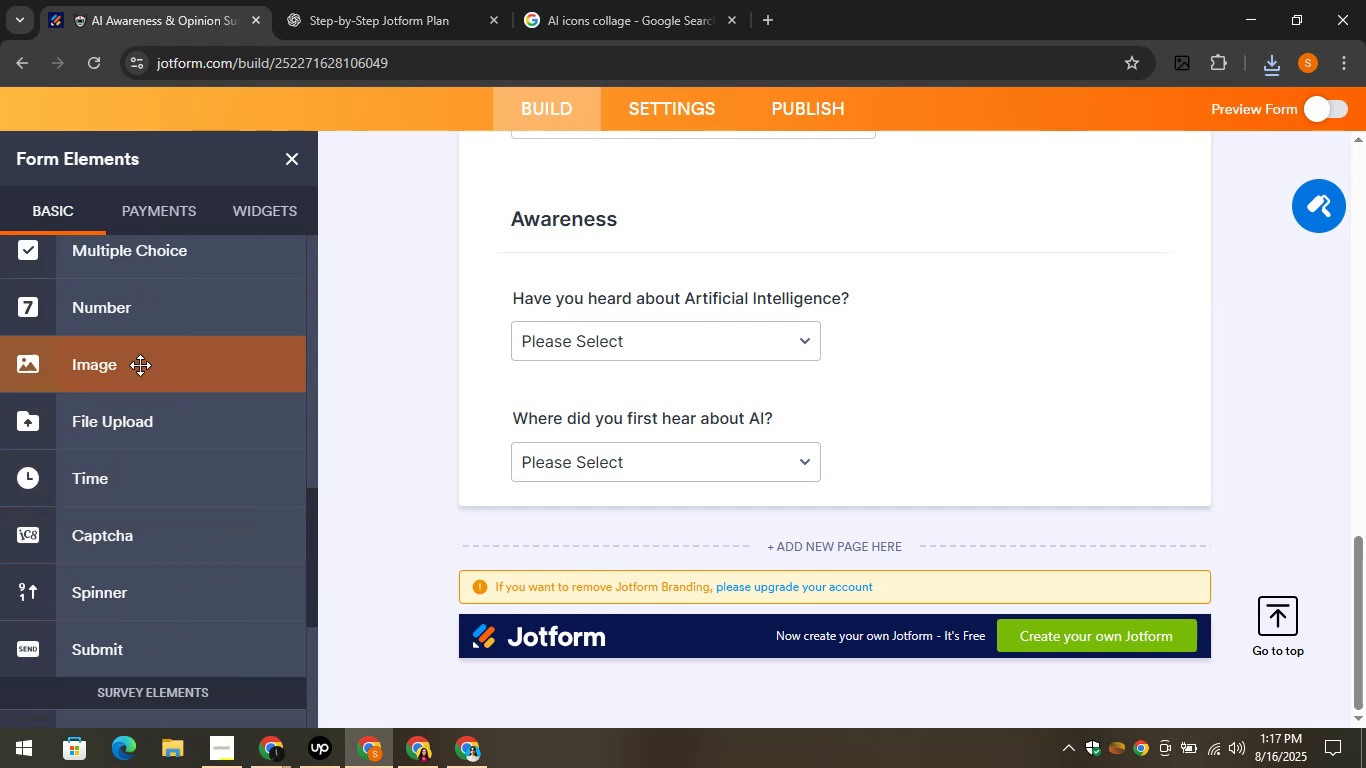 
left_click_drag(start_coordinate=[103, 357], to_coordinate=[615, 481])
 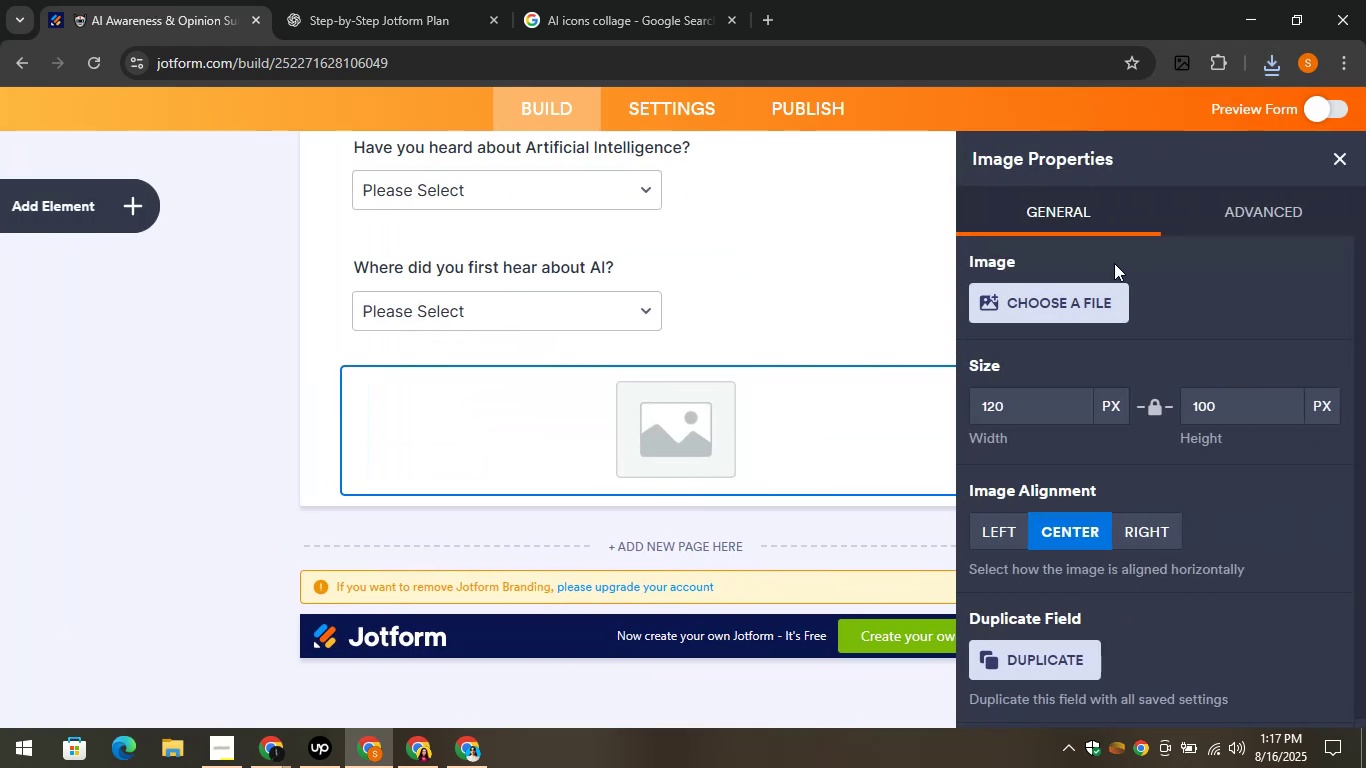 
left_click([1043, 335])
 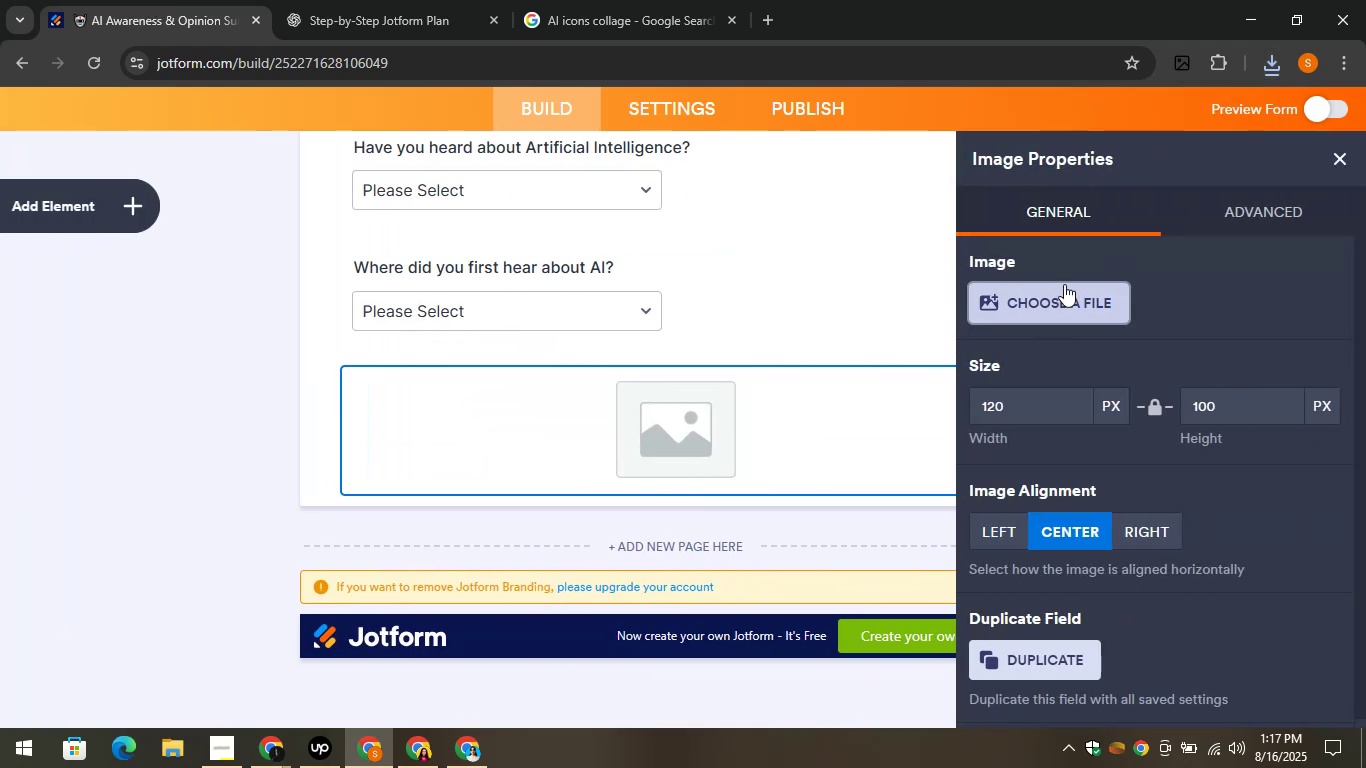 
left_click([1064, 284])
 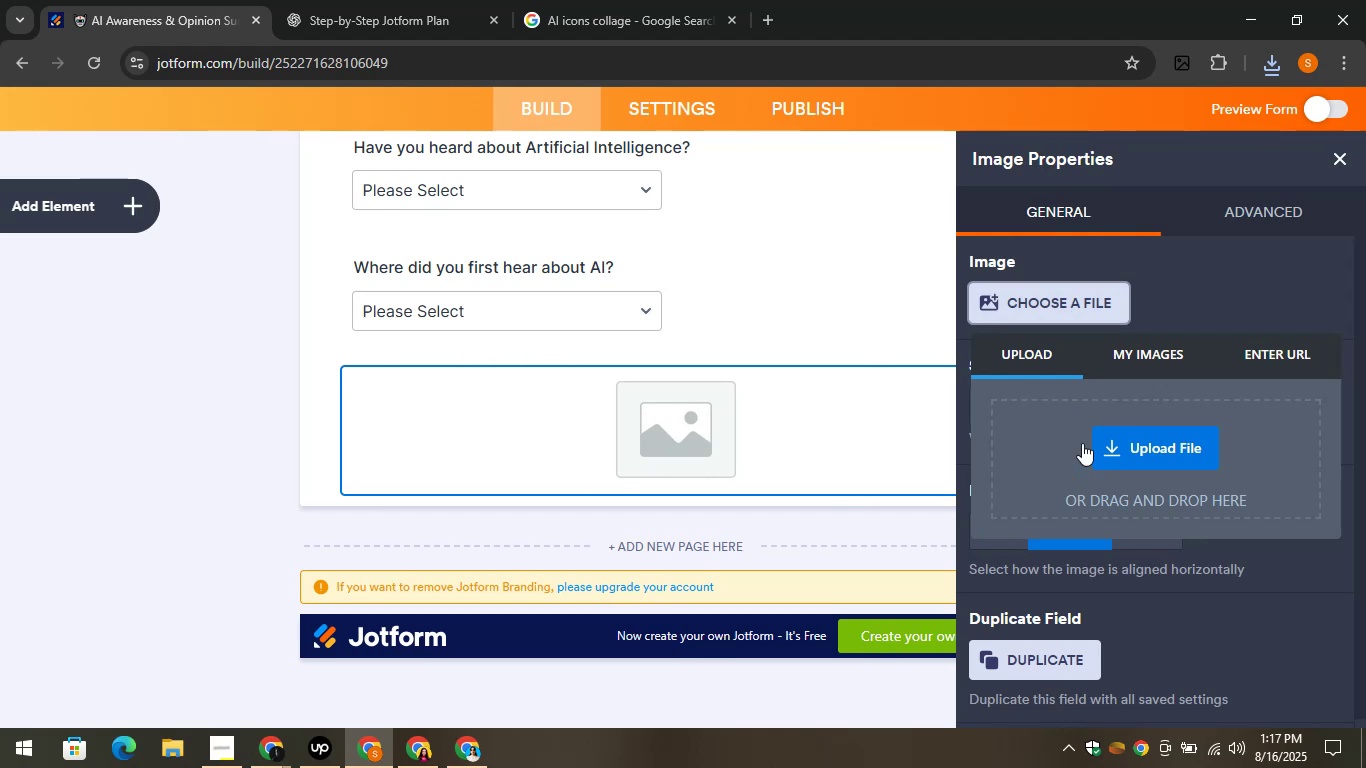 
left_click([1118, 439])
 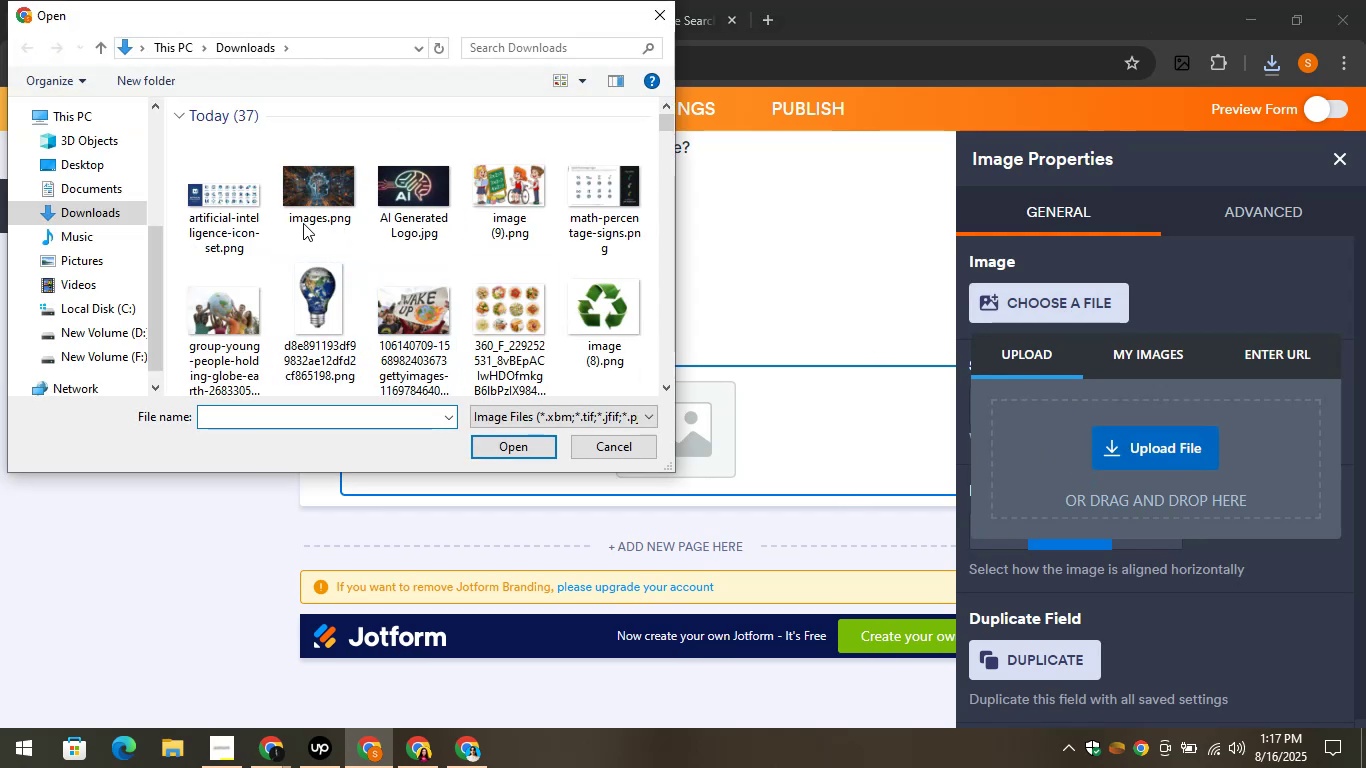 
left_click([237, 189])
 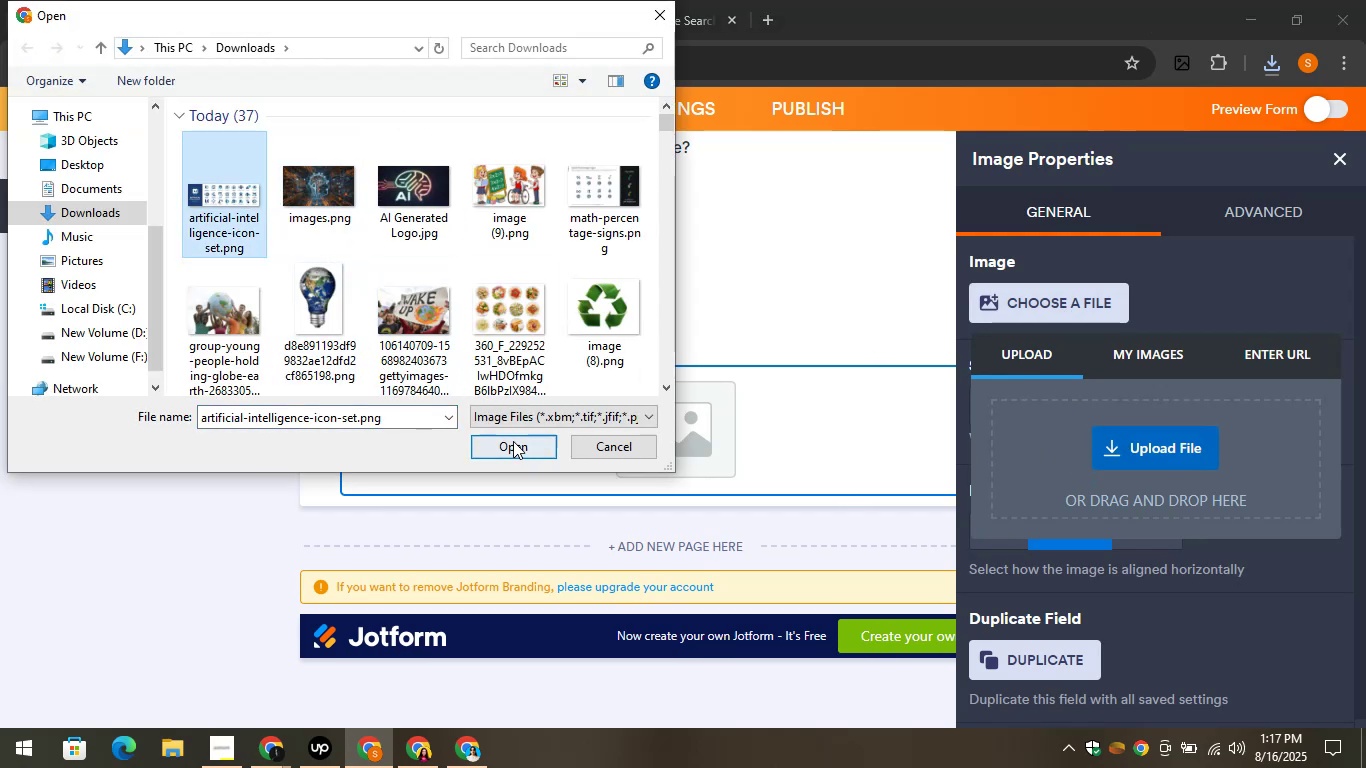 
left_click([513, 441])
 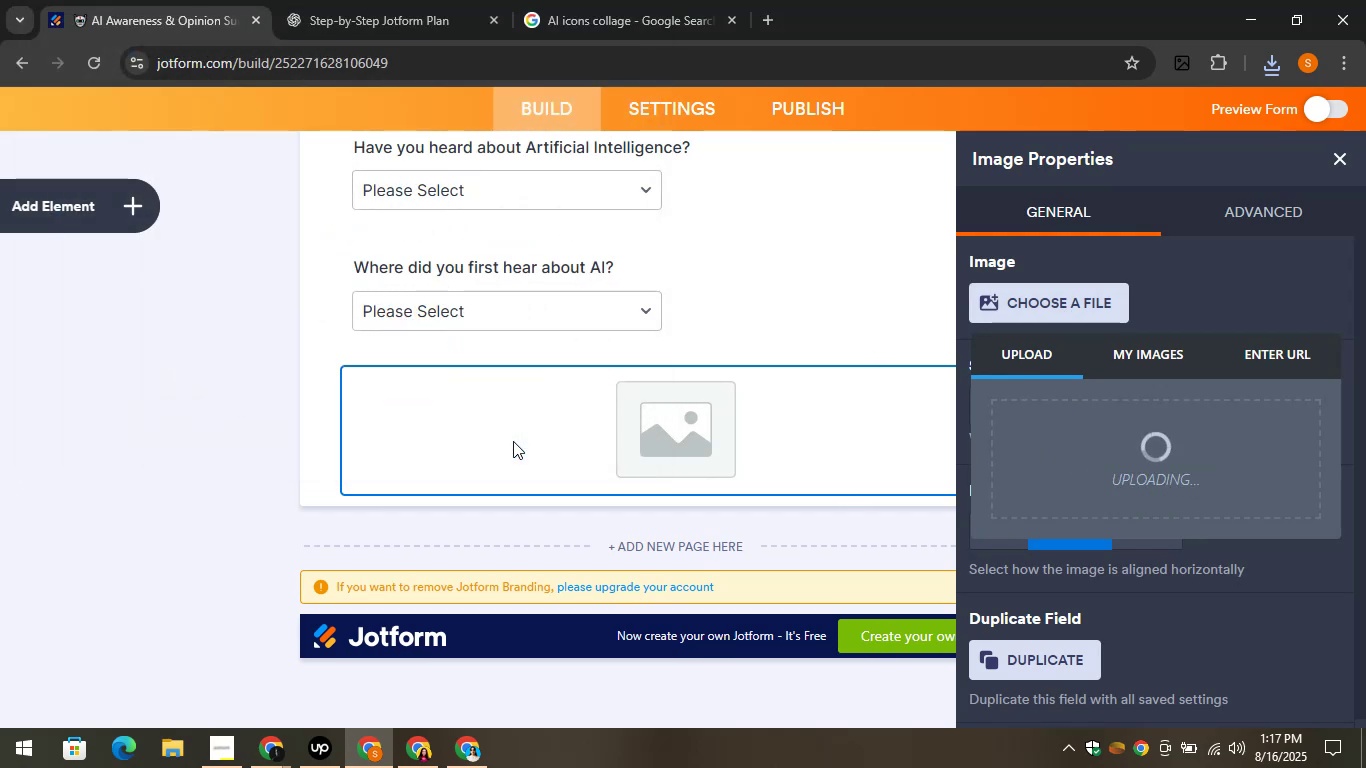 
wait(8.38)
 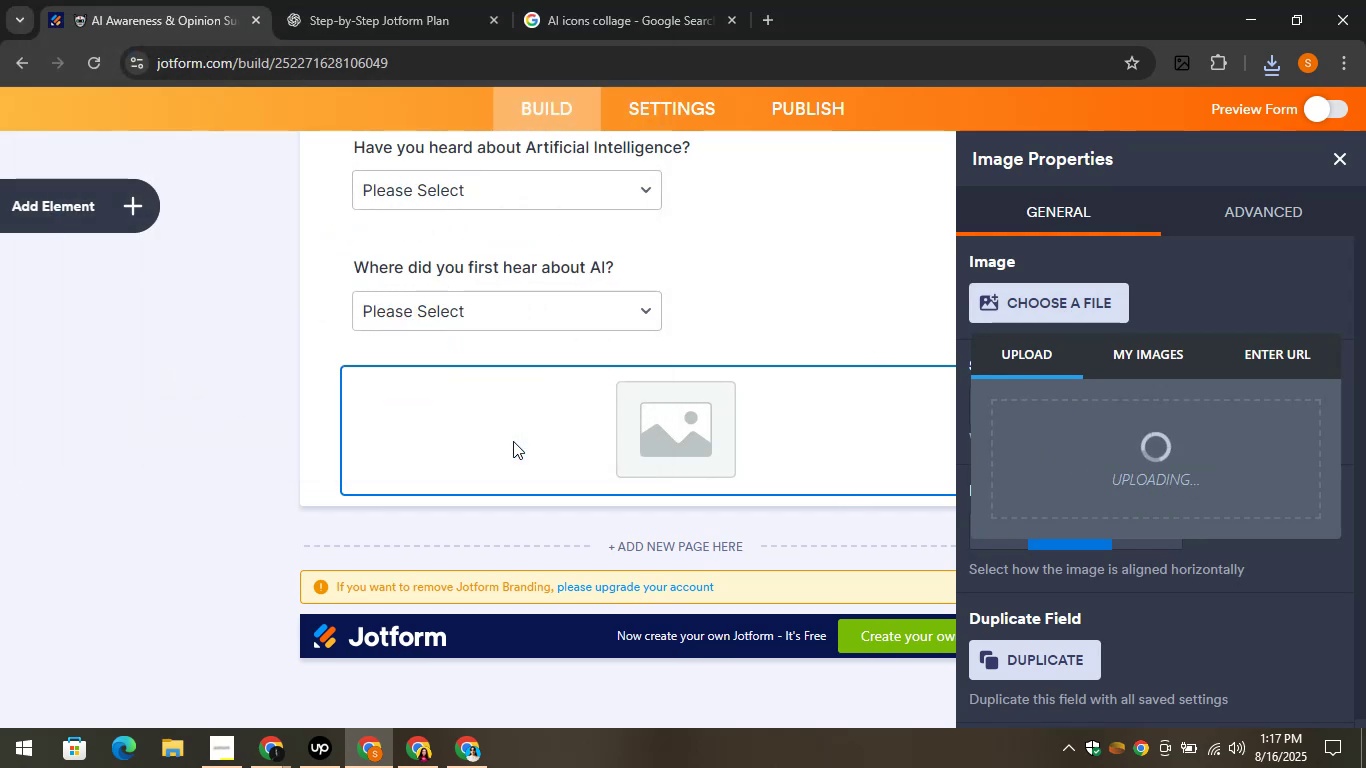 
left_click([1342, 149])
 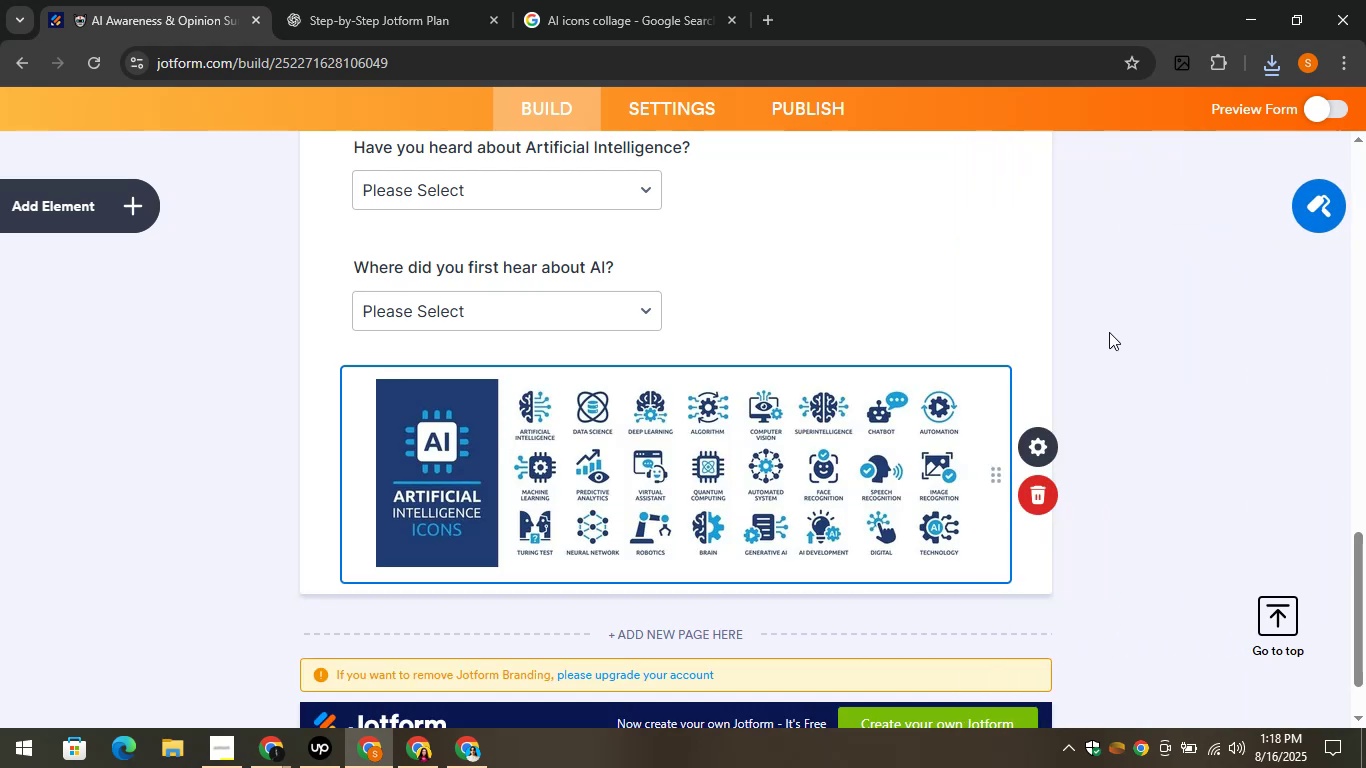 
left_click([1107, 333])
 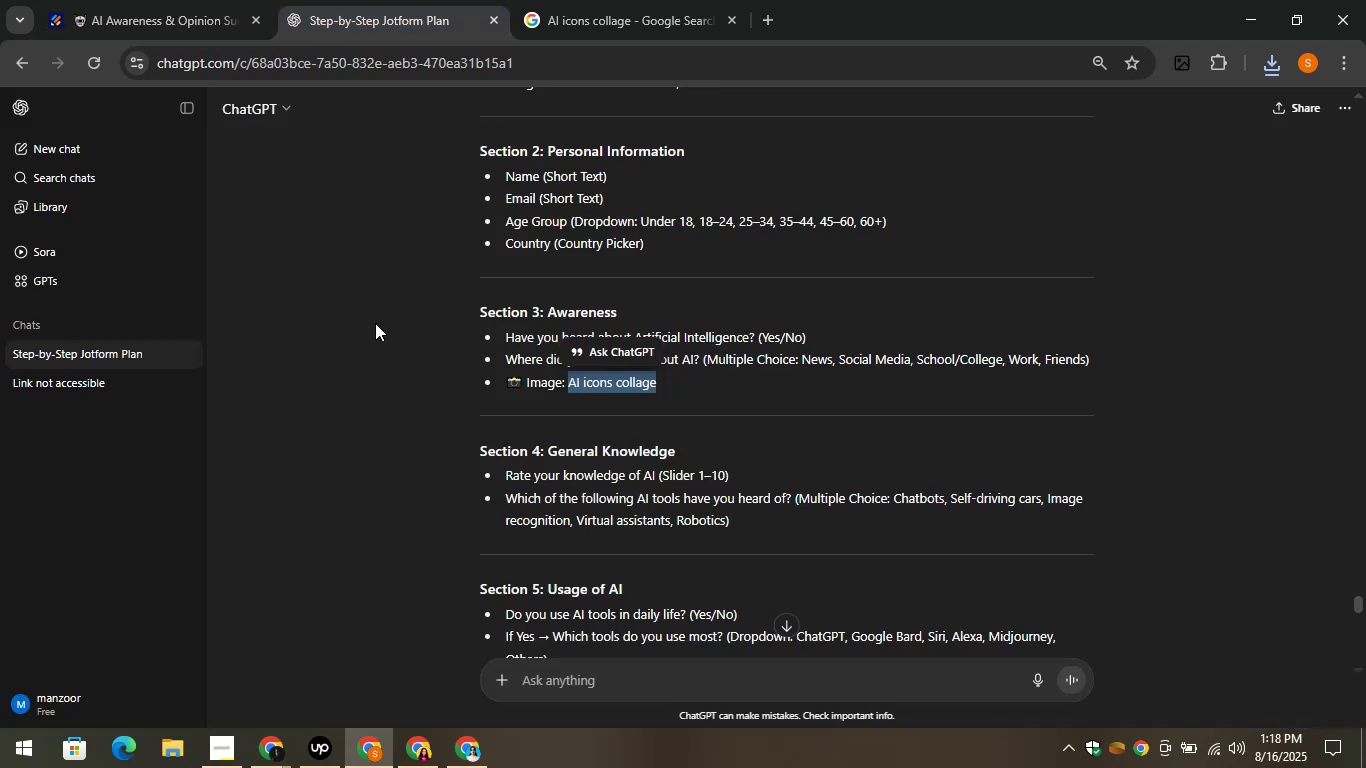 
left_click([379, 373])
 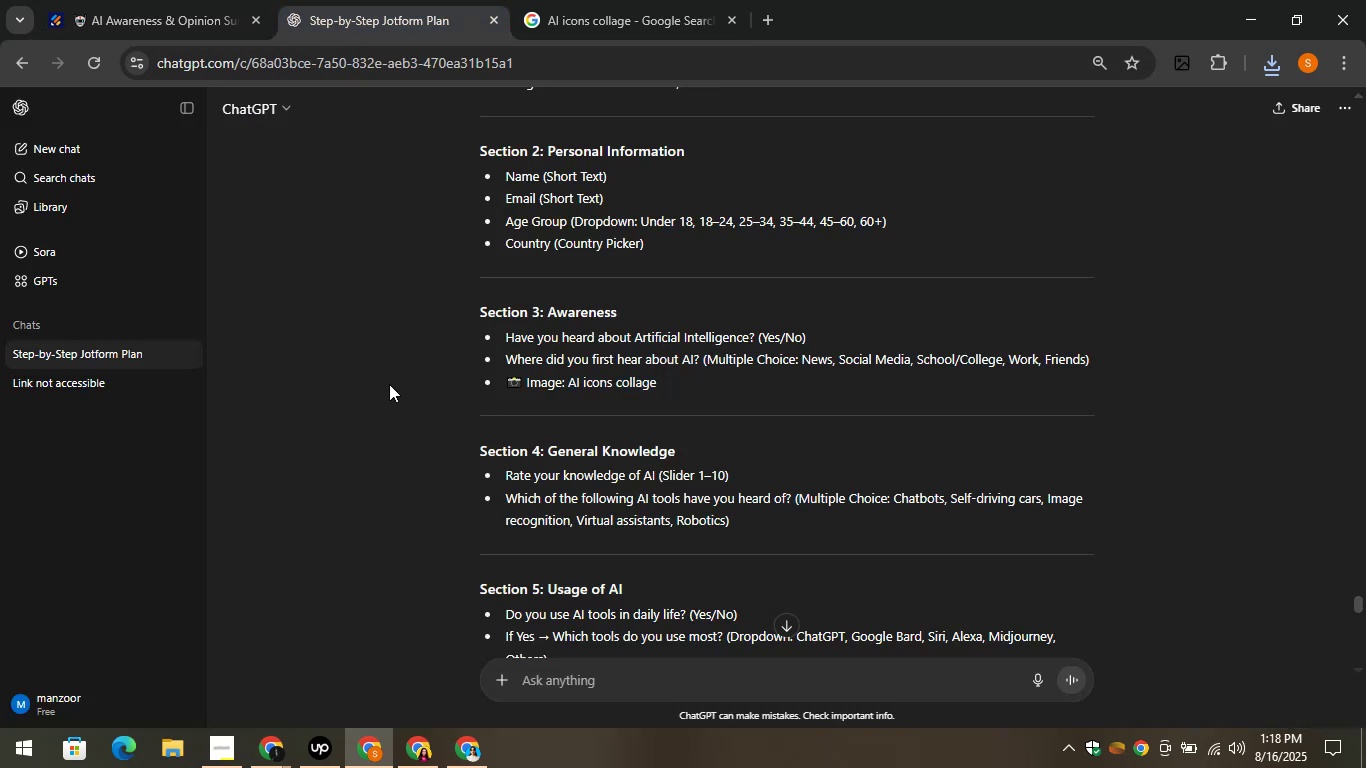 
scroll: coordinate [390, 384], scroll_direction: down, amount: 2.0
 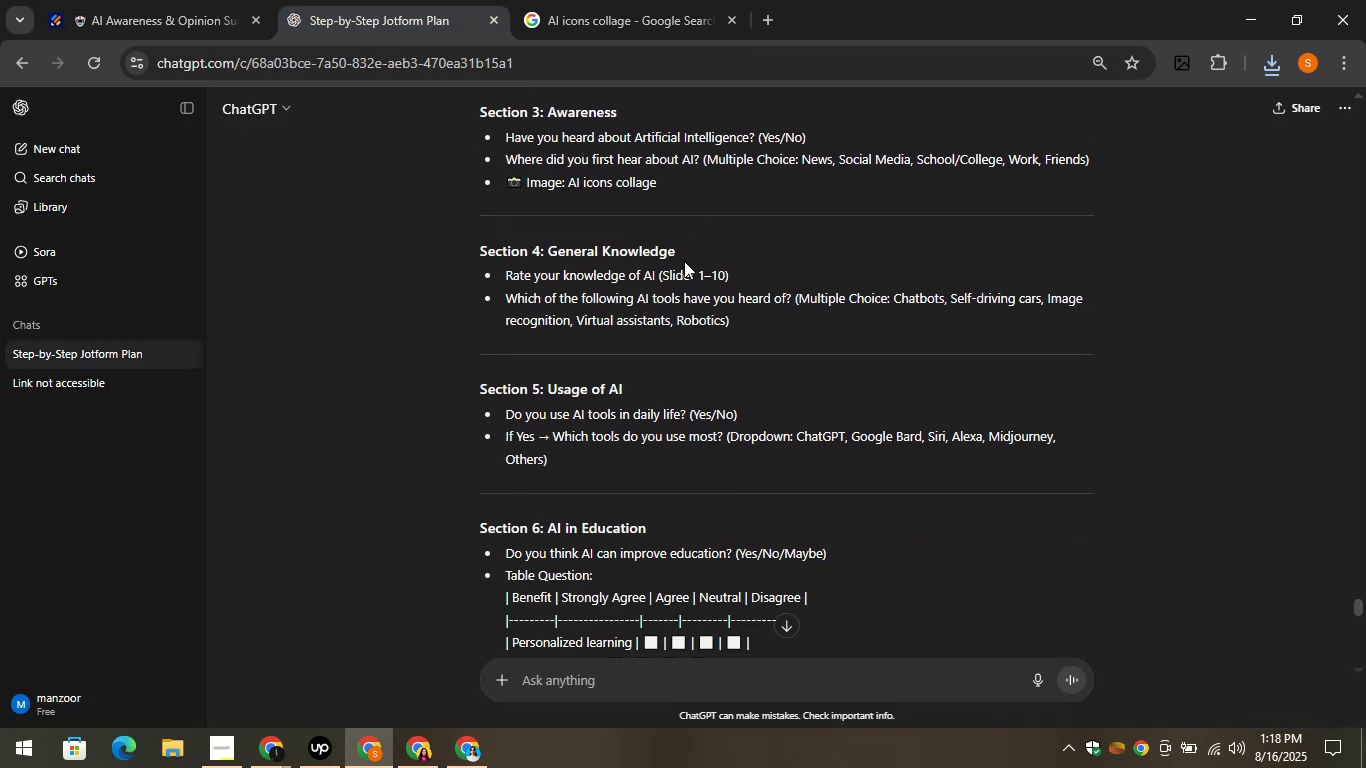 
left_click_drag(start_coordinate=[681, 250], to_coordinate=[549, 233])
 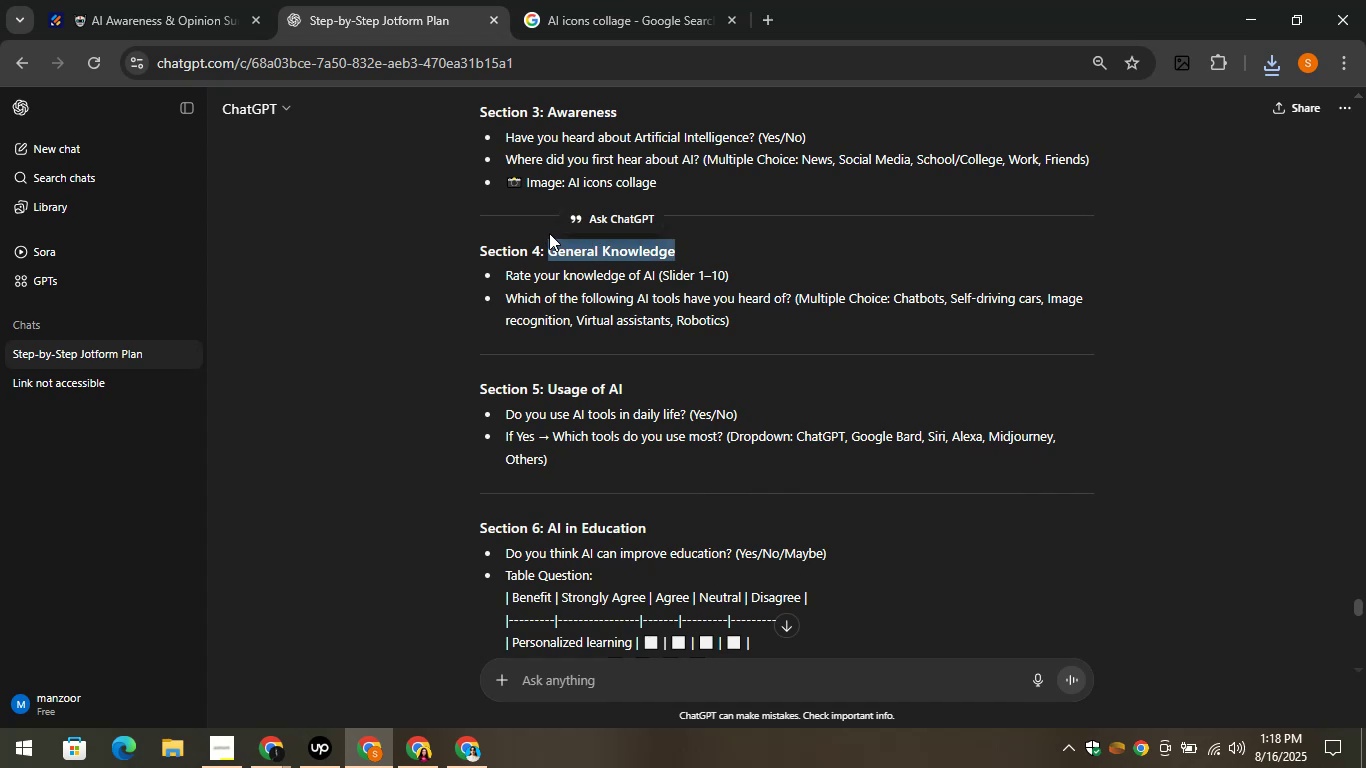 
key(Control+C)
 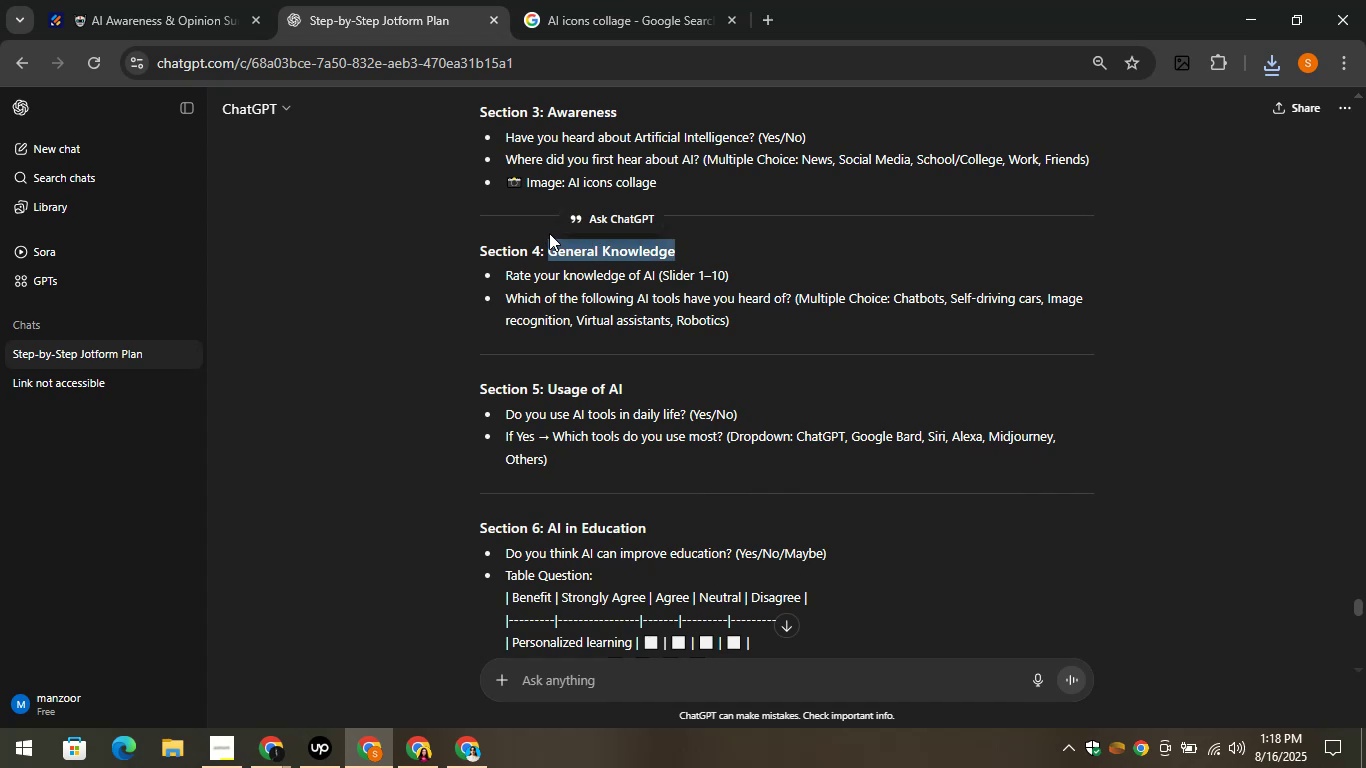 
key(Control+C)
 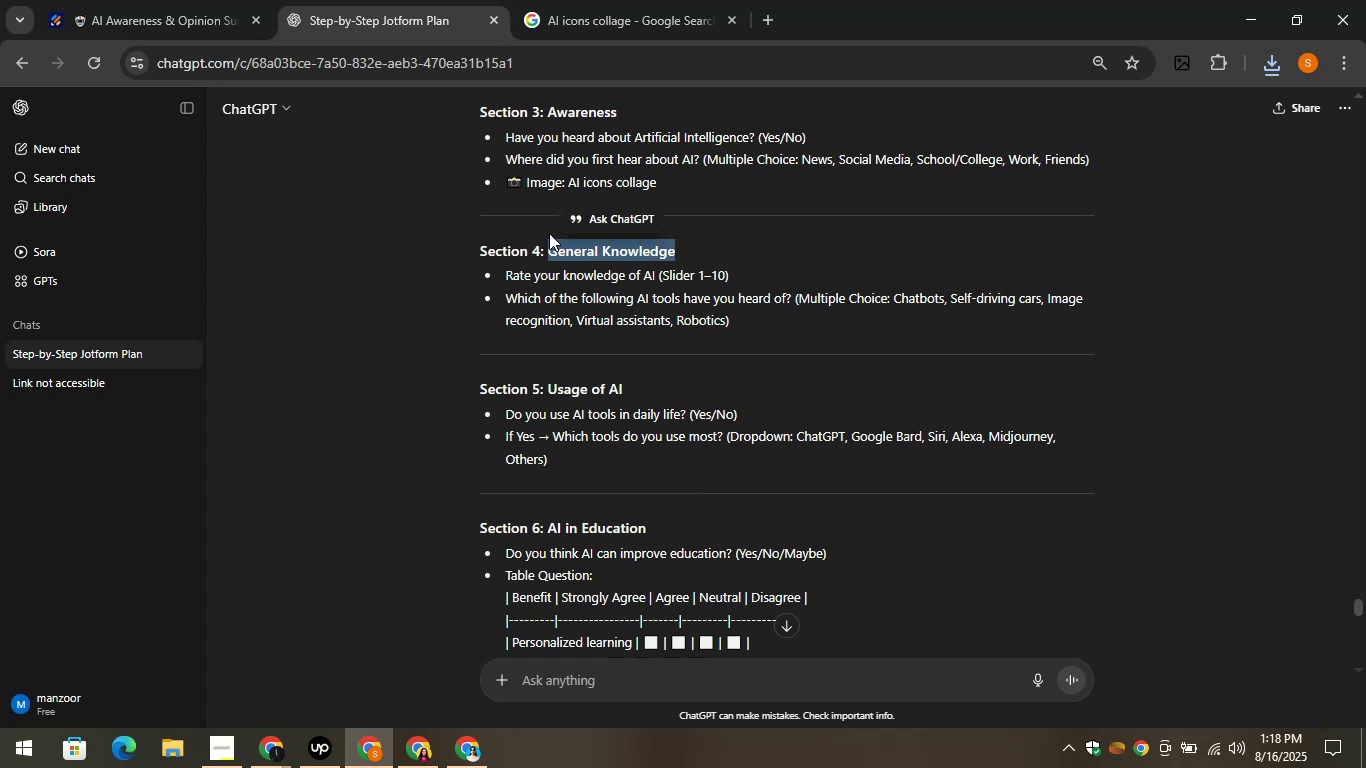 
left_click_drag(start_coordinate=[410, 239], to_coordinate=[743, 542])
 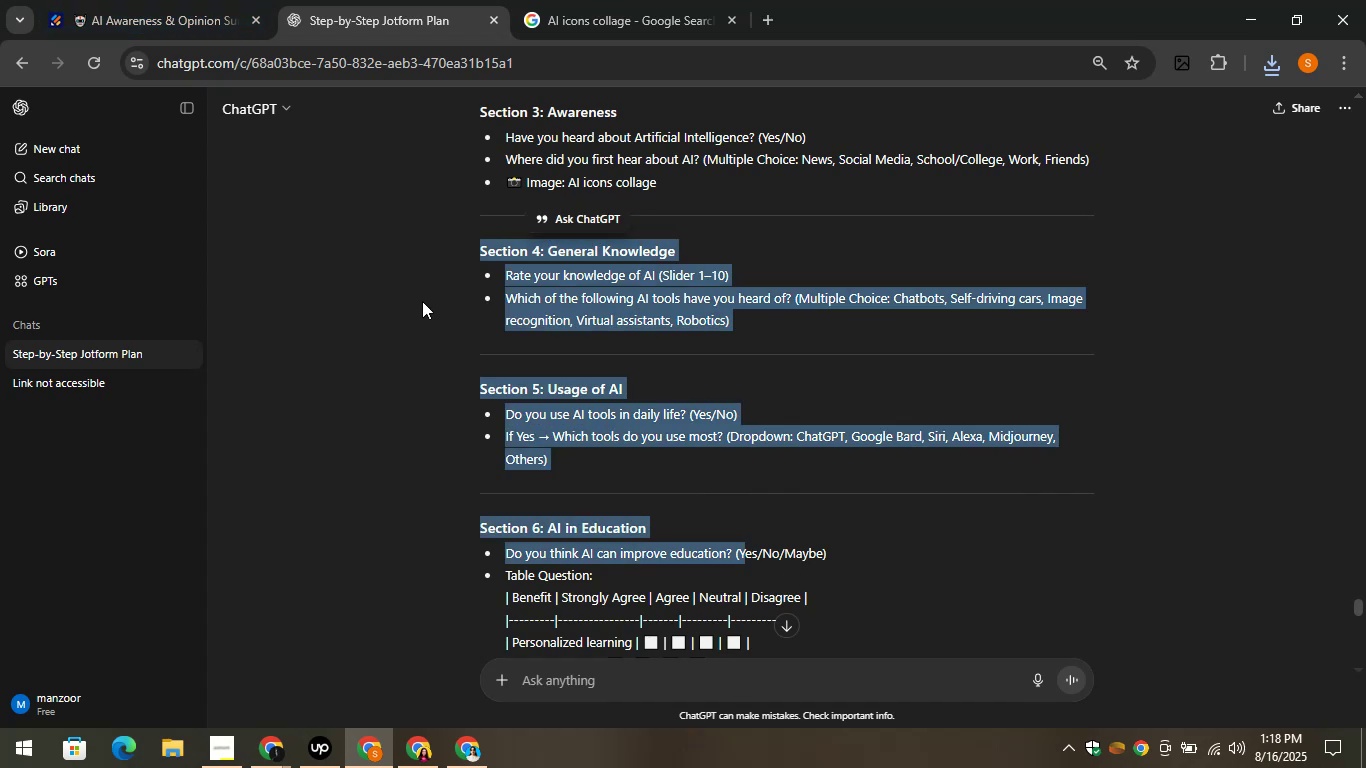 
left_click([423, 301])
 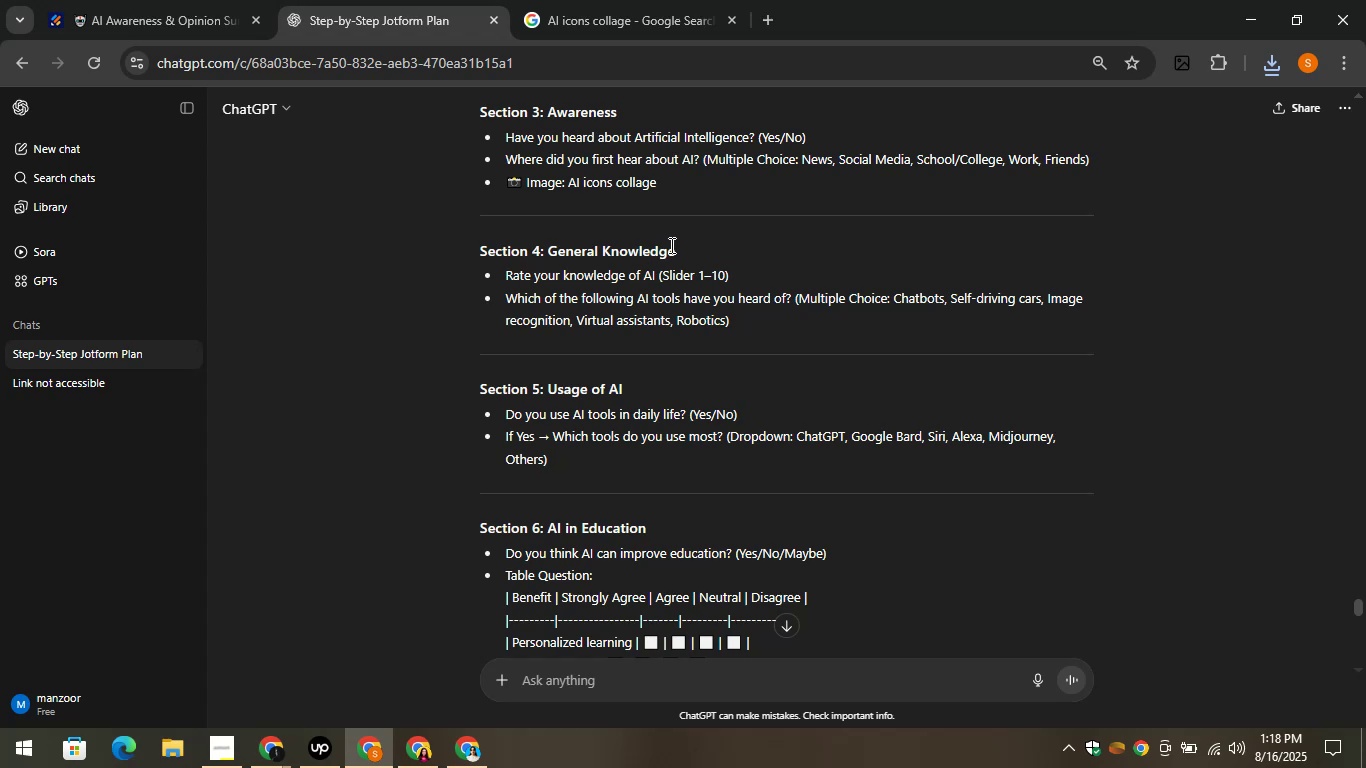 
scroll: coordinate [665, 258], scroll_direction: up, amount: 2.0
 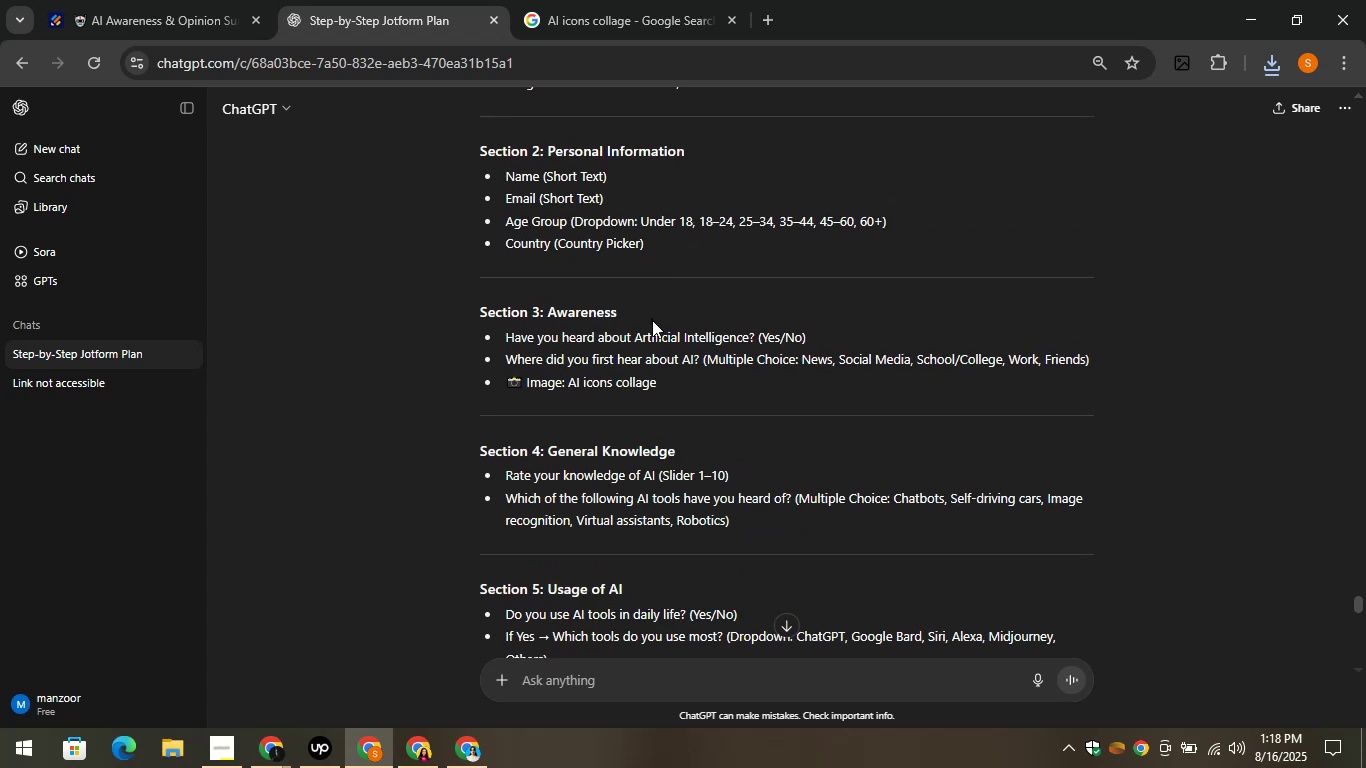 
scroll: coordinate [649, 350], scroll_direction: down, amount: 2.0
 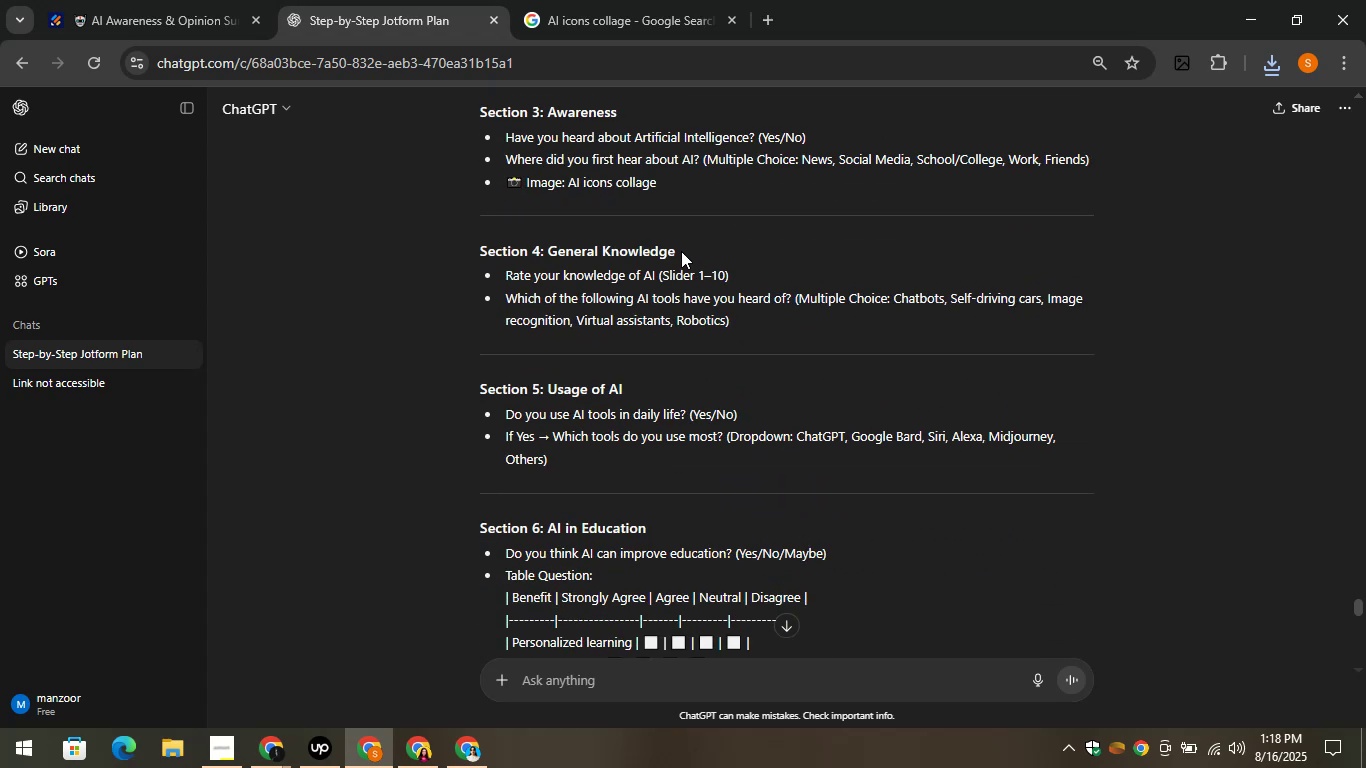 
left_click_drag(start_coordinate=[681, 251], to_coordinate=[548, 260])
 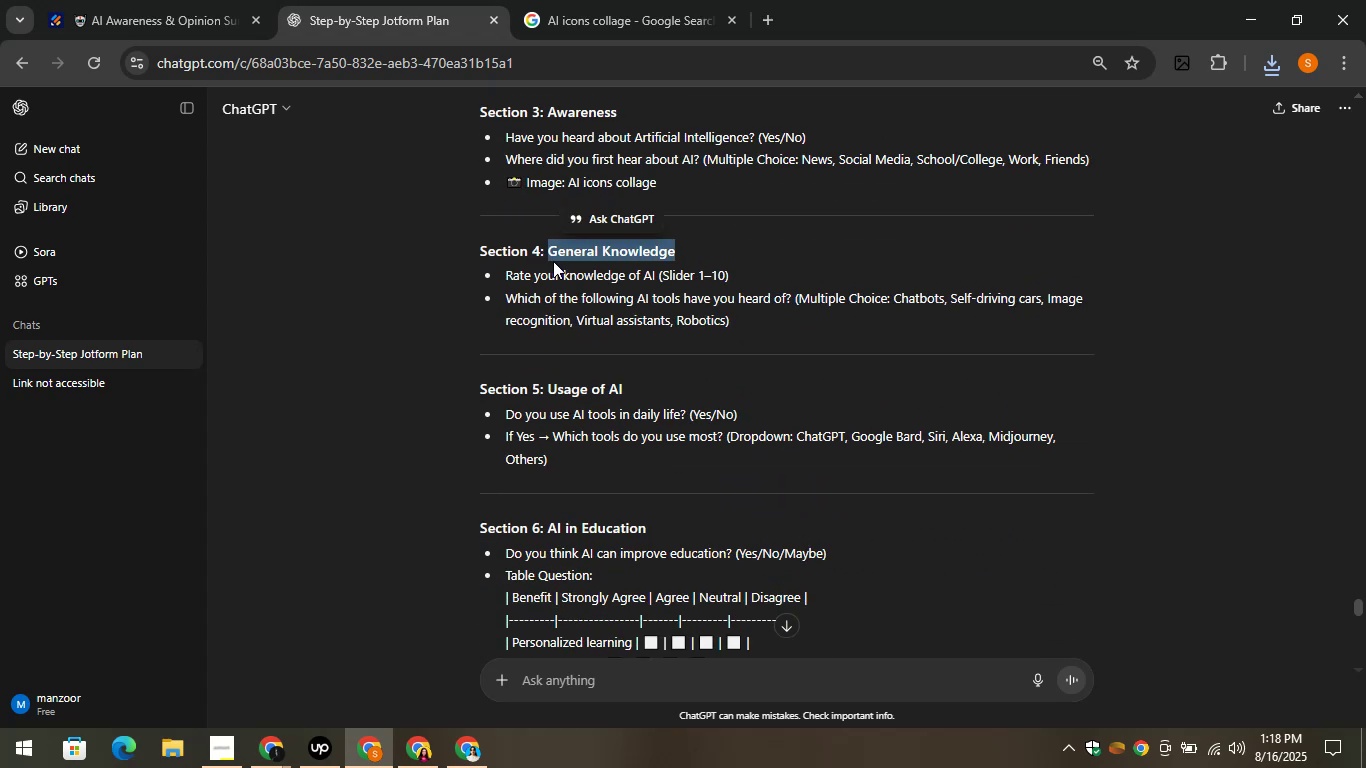 
key(Control+C)
 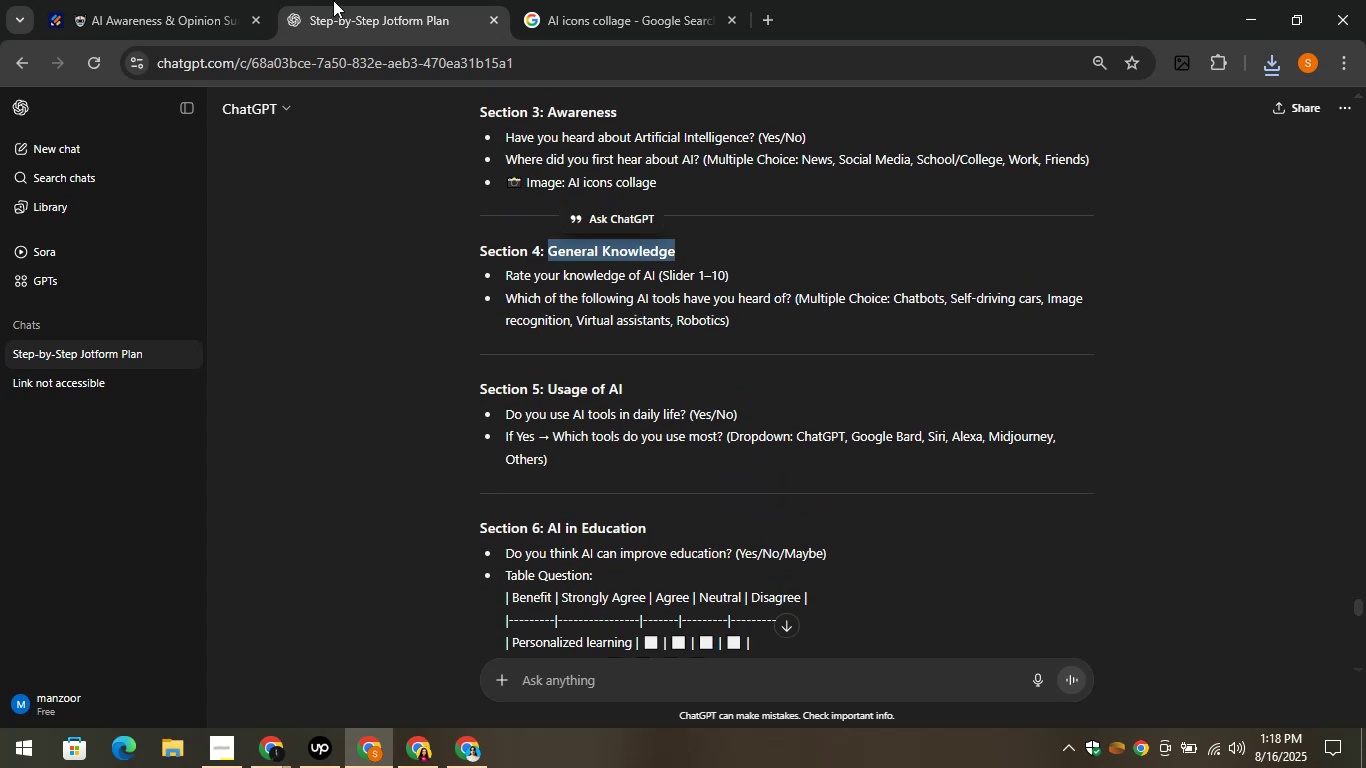 
left_click([336, 0])
 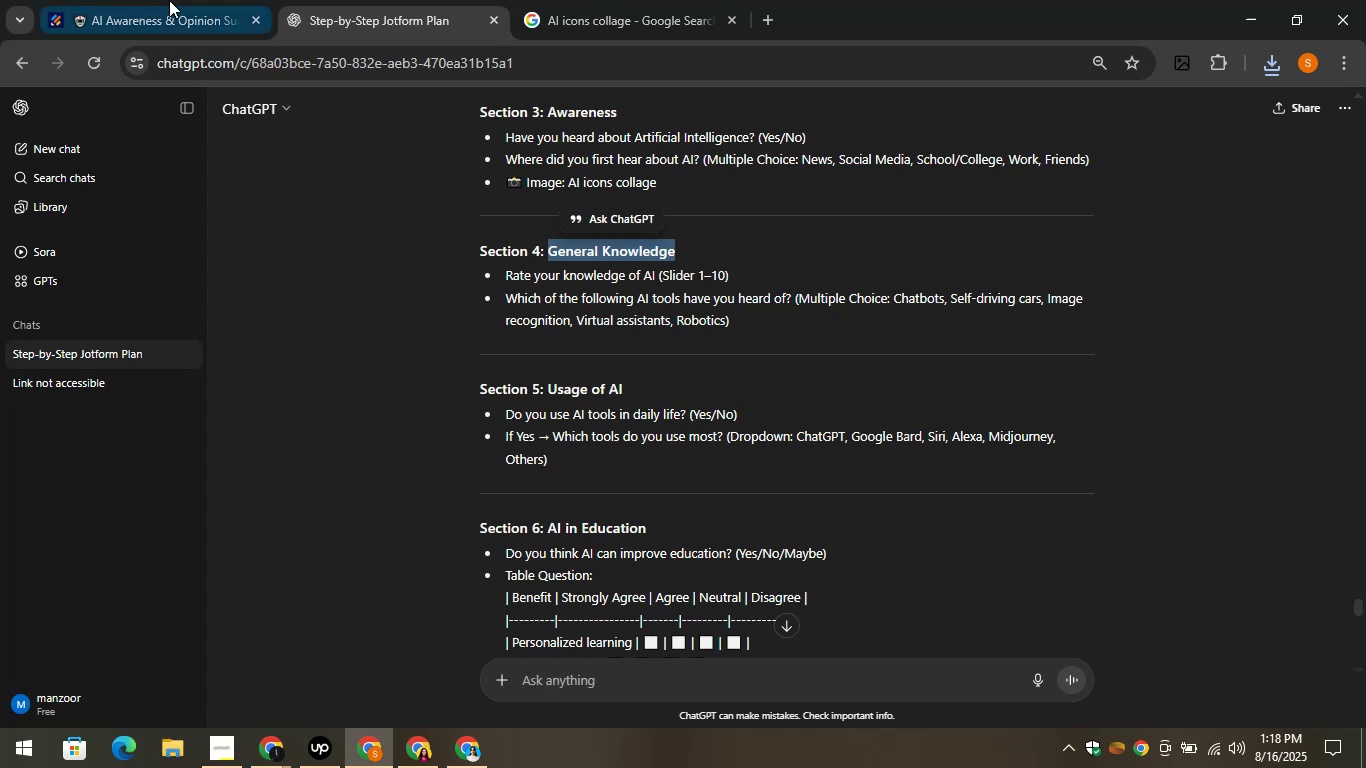 
left_click([169, 0])
 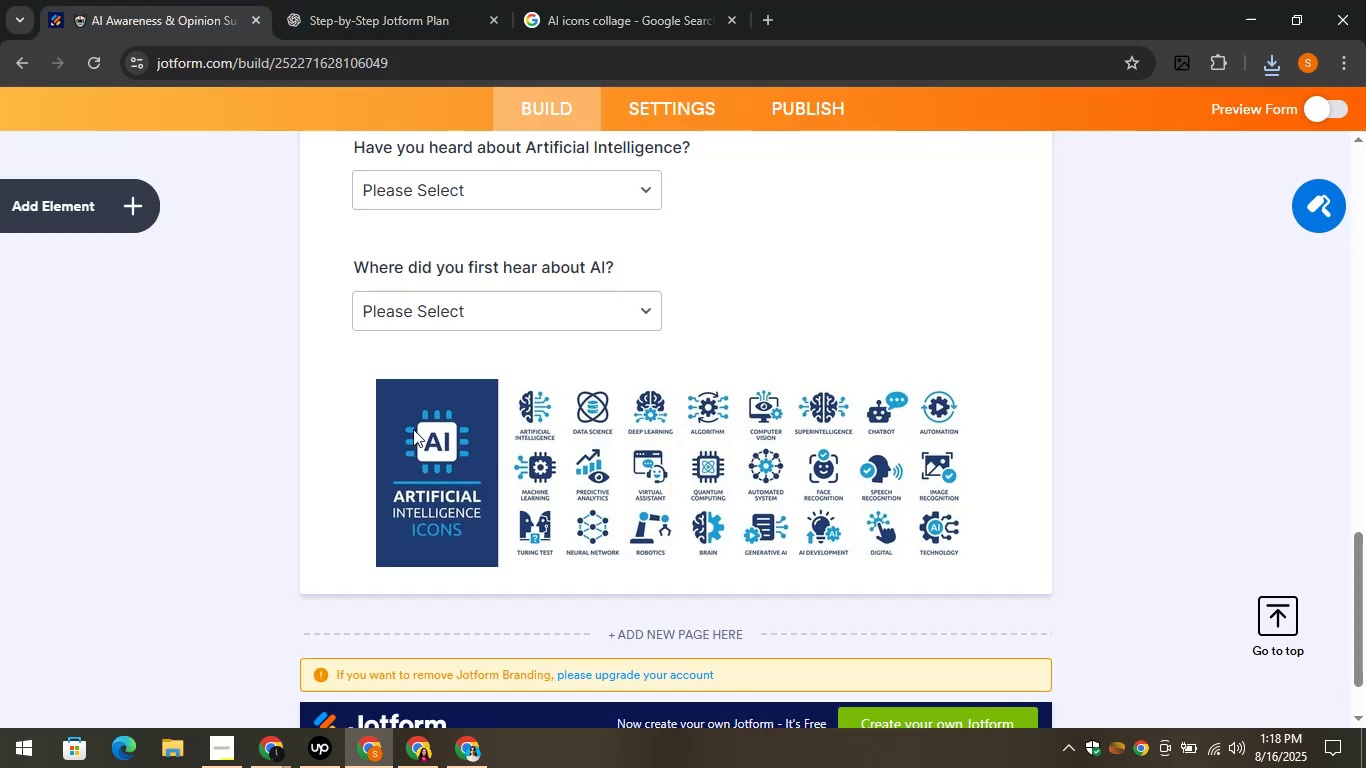 
scroll: coordinate [447, 459], scroll_direction: down, amount: 3.0
 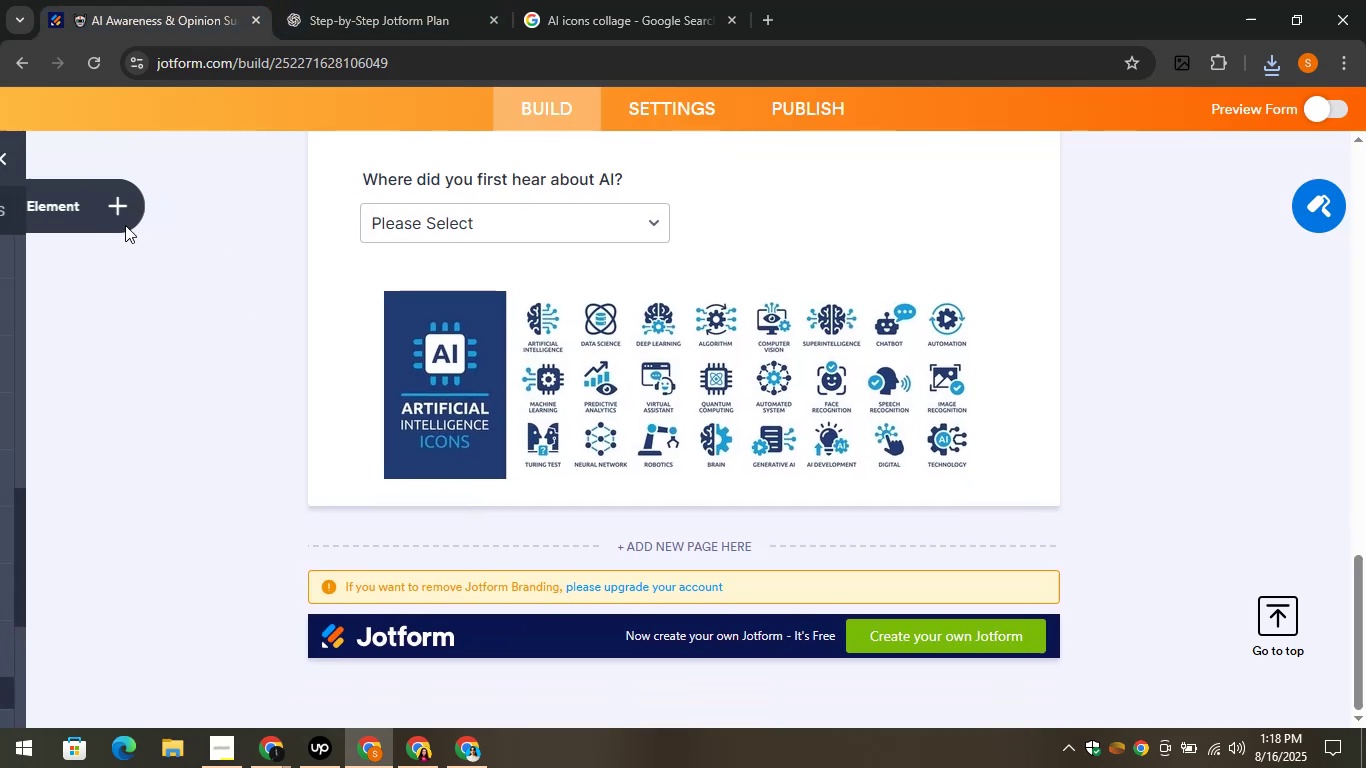 
scroll: coordinate [127, 327], scroll_direction: up, amount: 9.0
 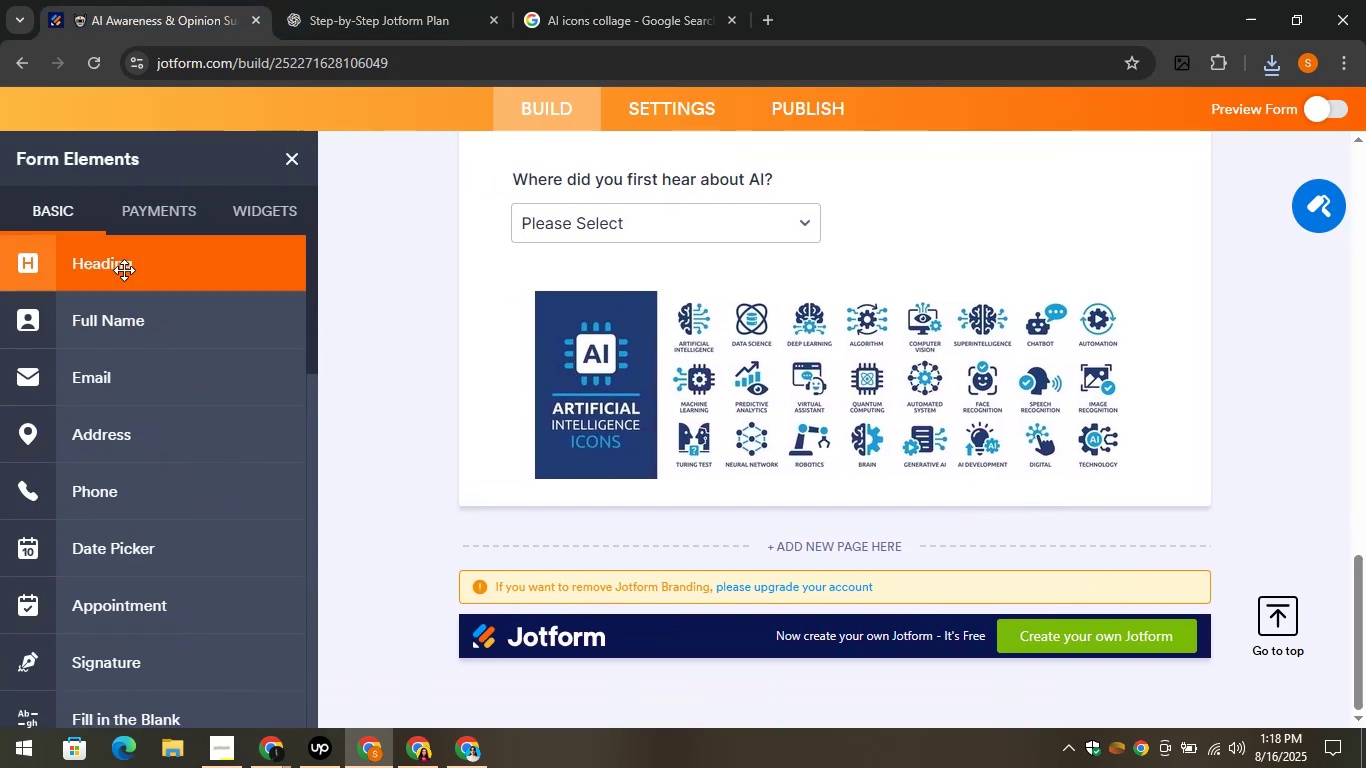 
left_click_drag(start_coordinate=[124, 269], to_coordinate=[534, 503])
 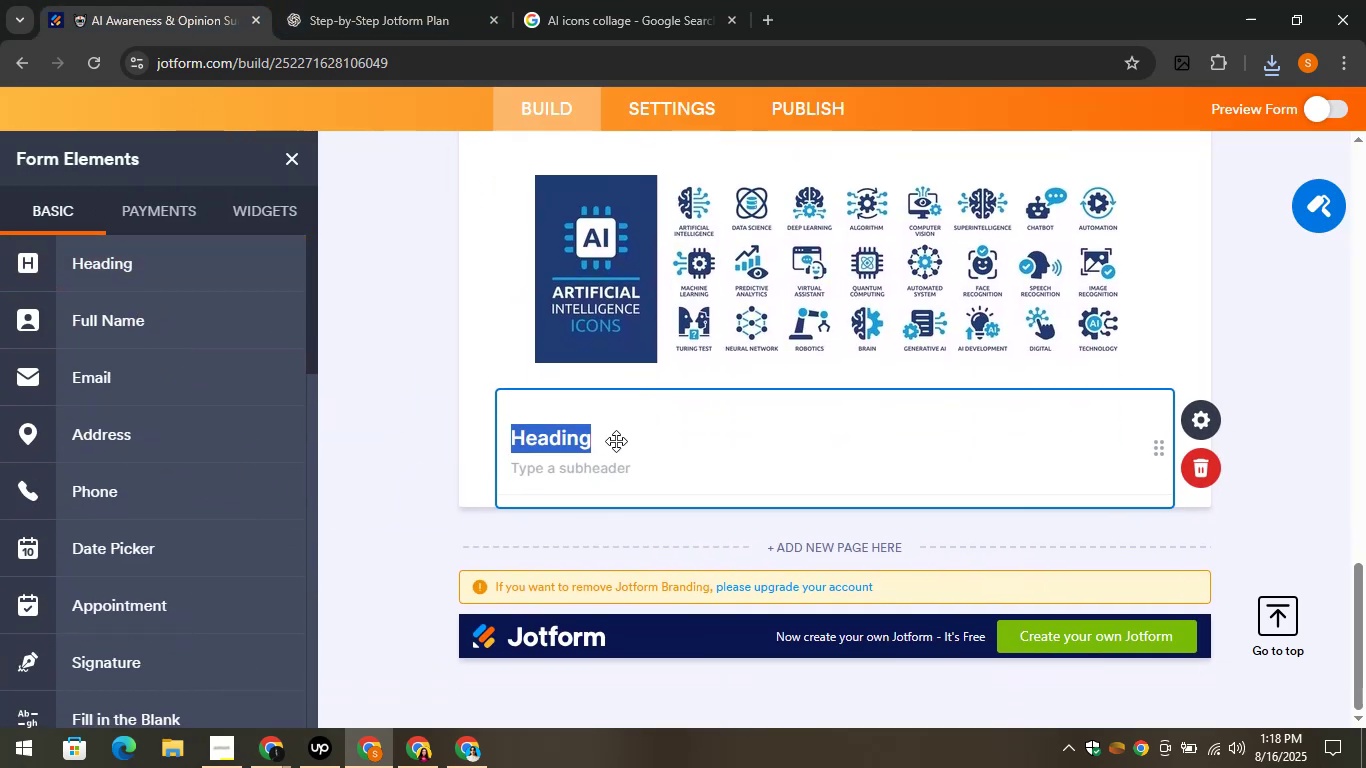 
key(Control+V)
 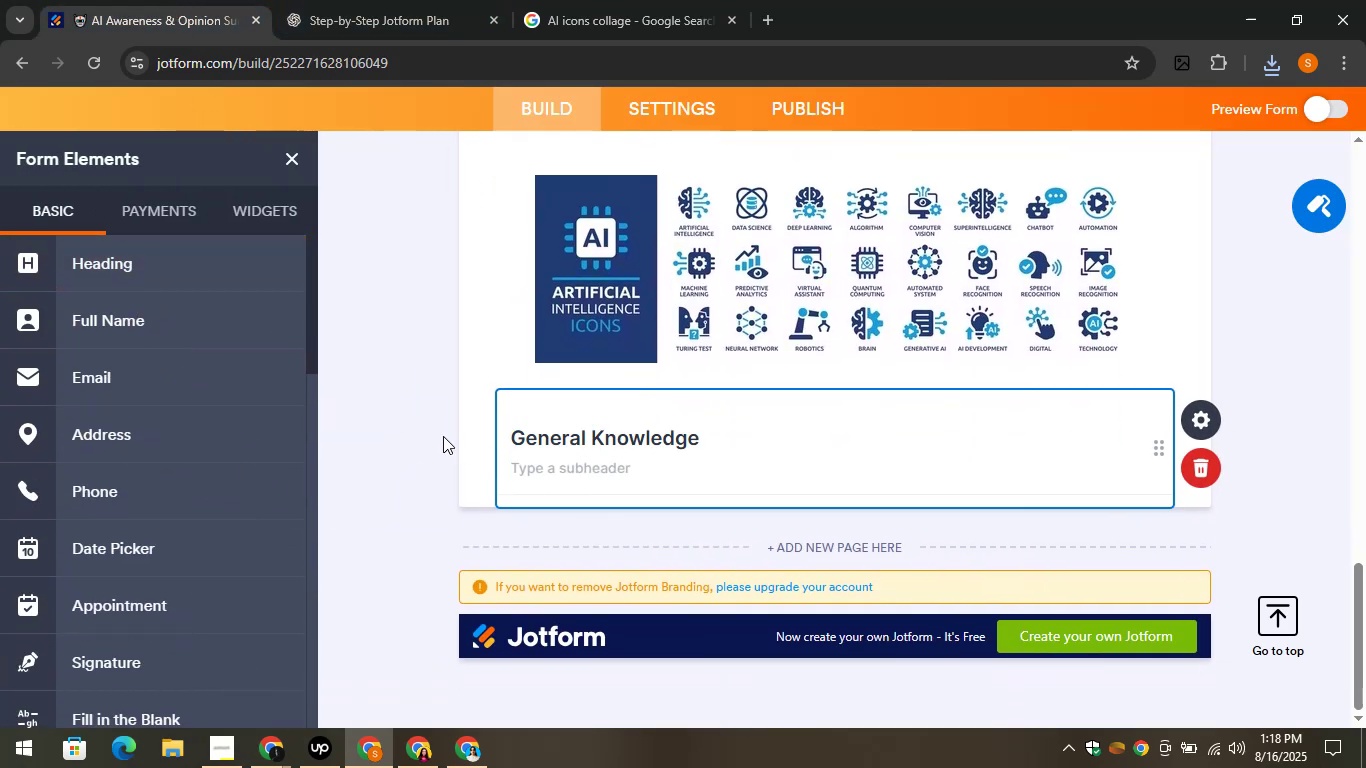 
left_click([441, 435])
 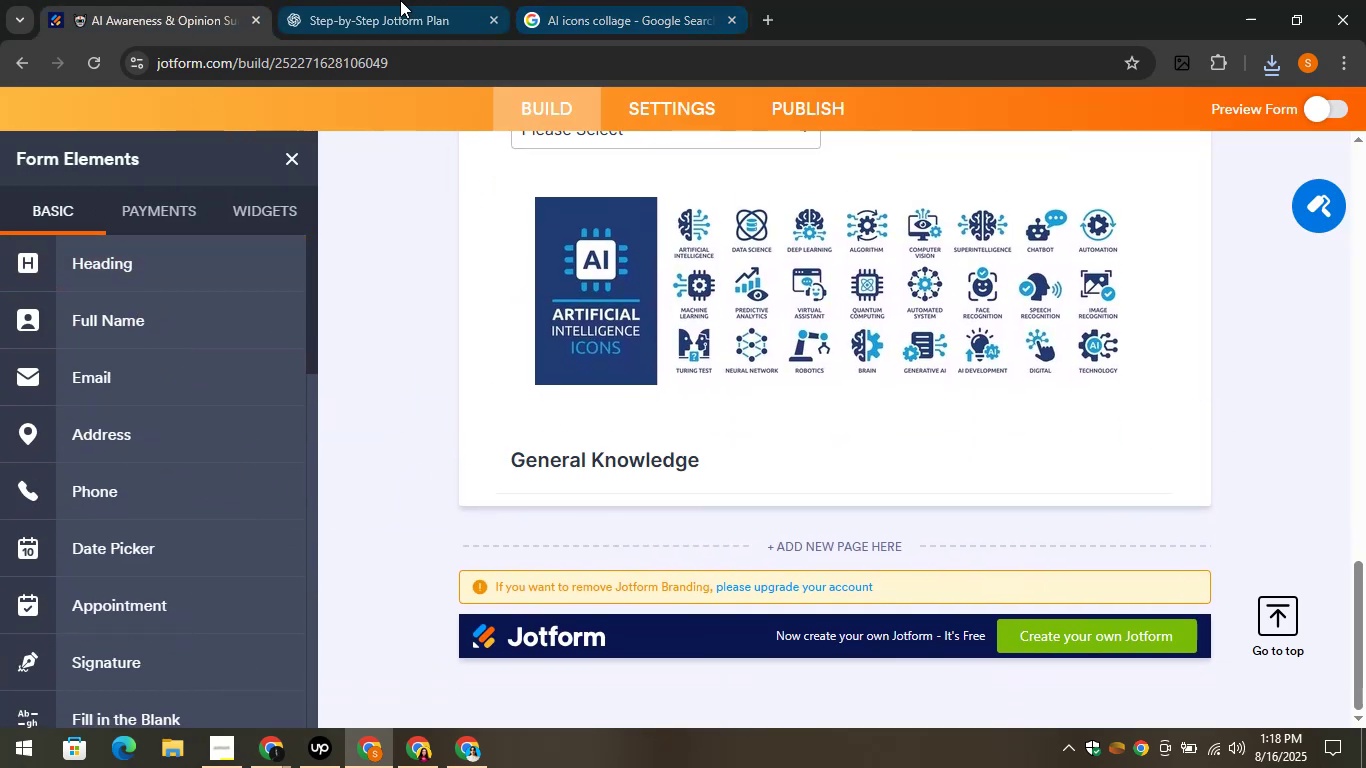 
left_click([396, 0])
 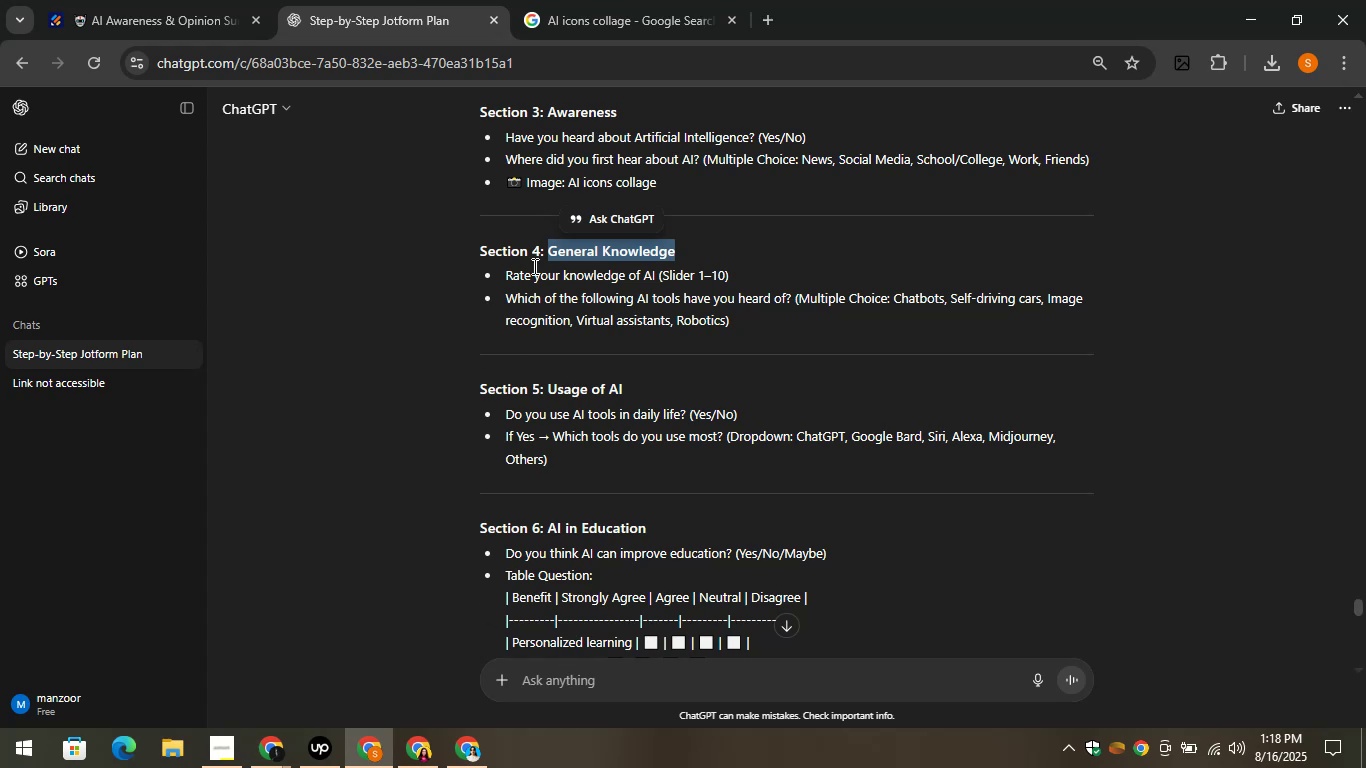 
left_click_drag(start_coordinate=[498, 276], to_coordinate=[654, 275])
 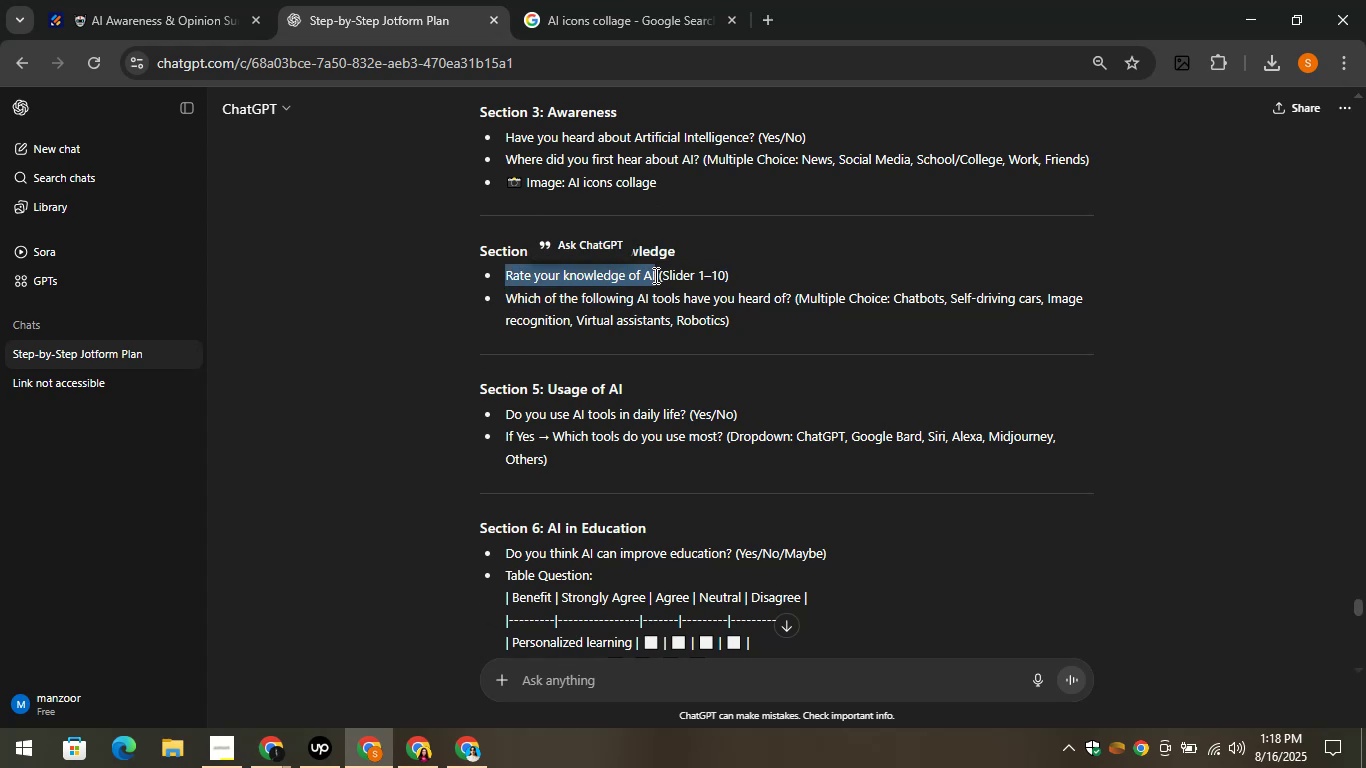 
key(Control+C)
 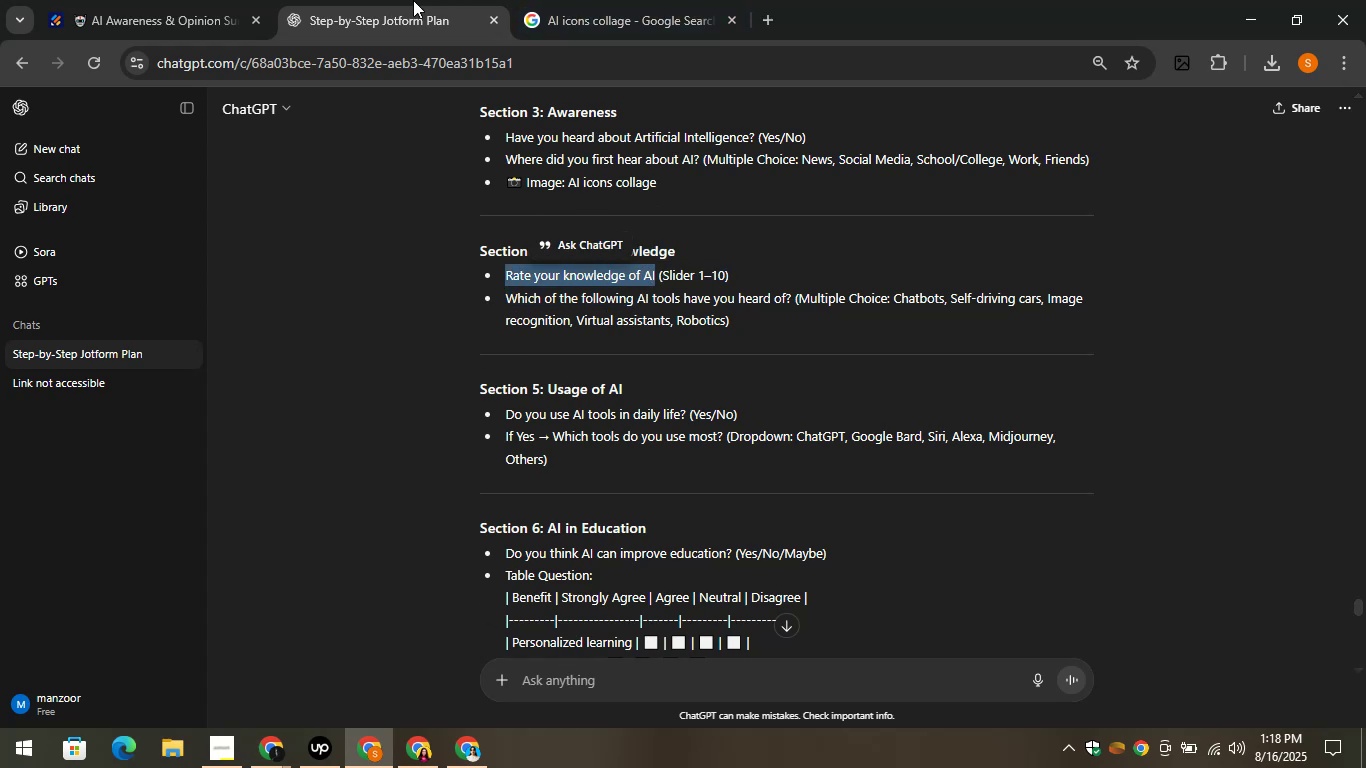 
left_click([411, 0])
 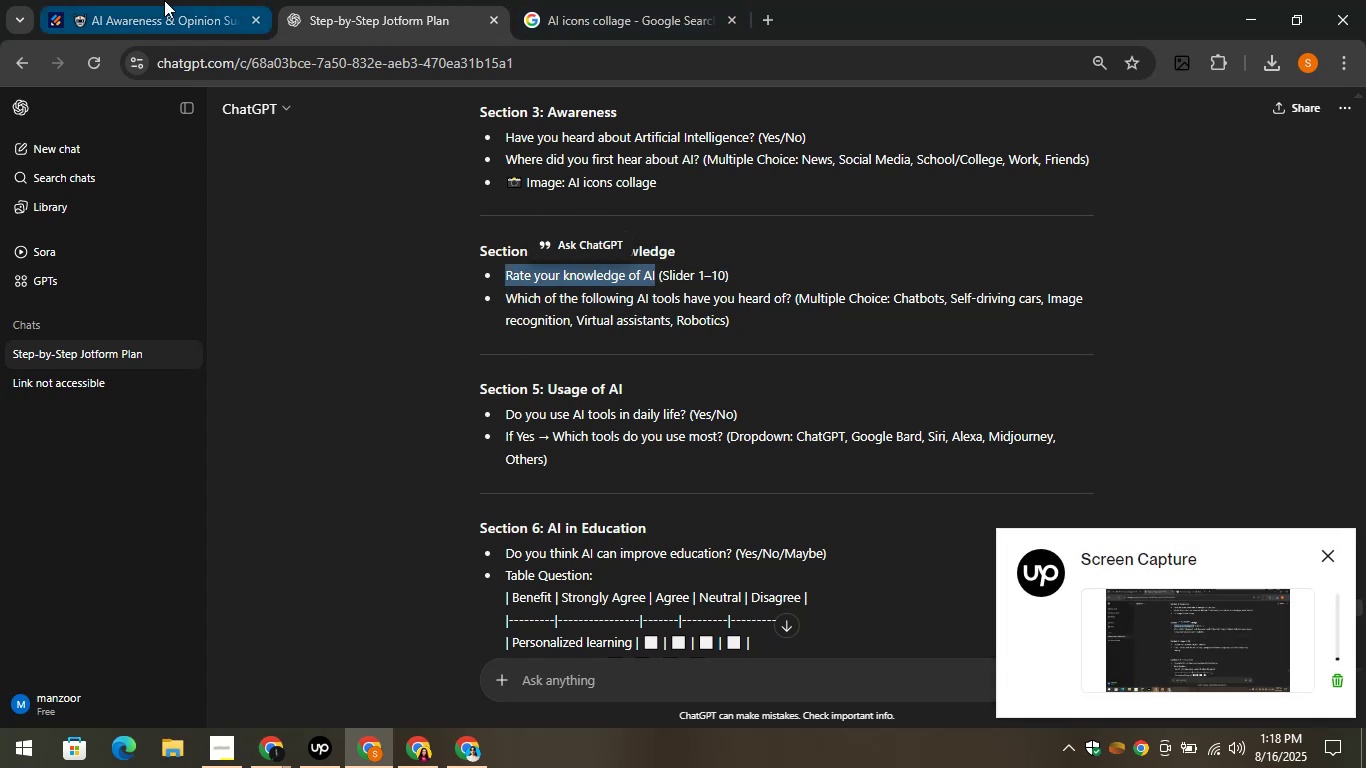 
left_click([149, 0])
 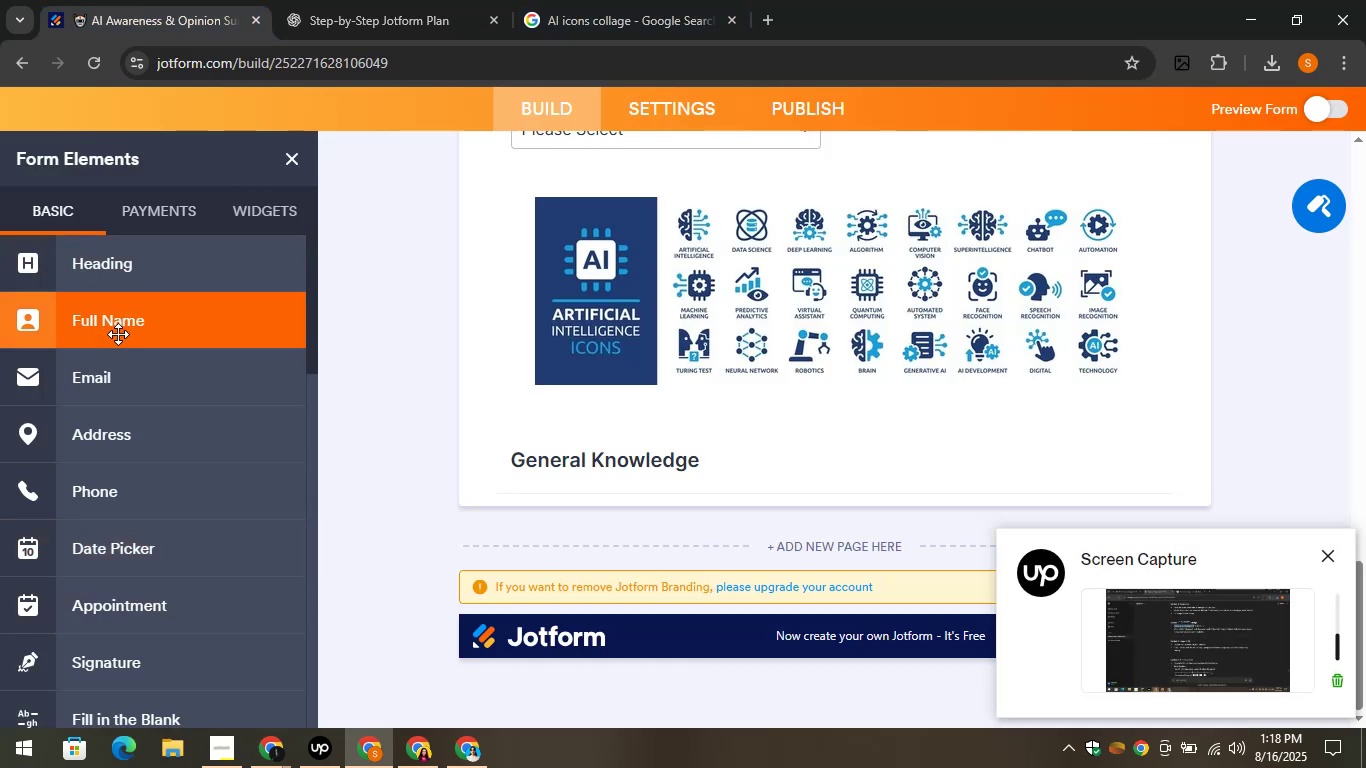 
scroll: coordinate [112, 520], scroll_direction: down, amount: 11.0
 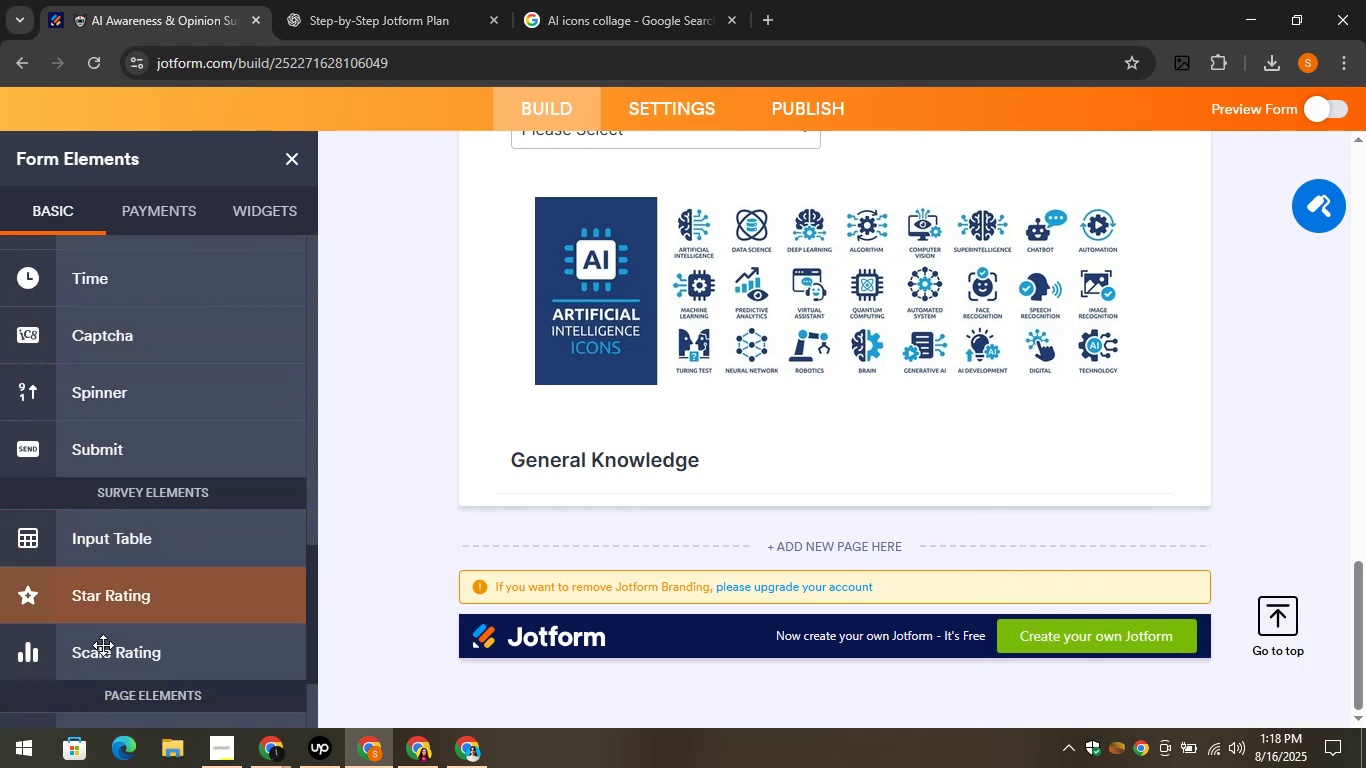 
left_click_drag(start_coordinate=[93, 660], to_coordinate=[583, 486])
 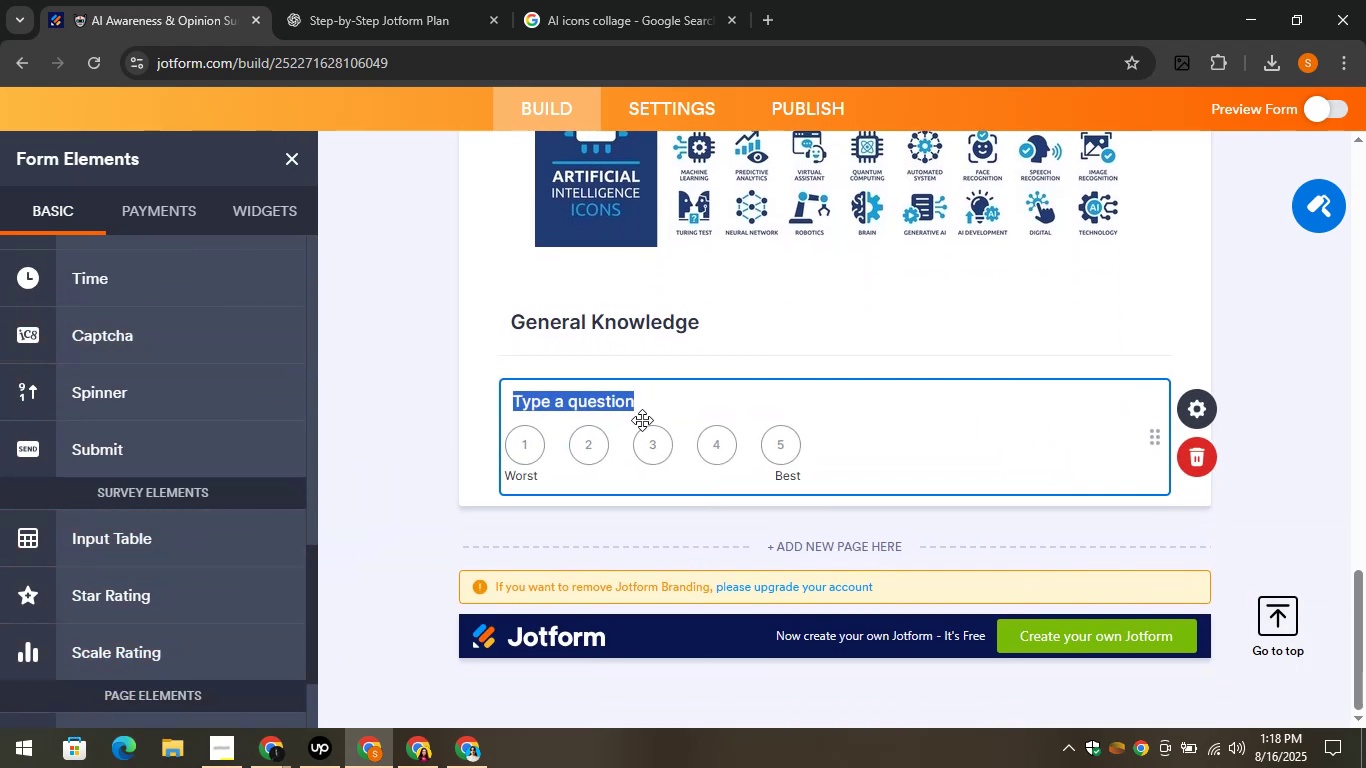 
key(Control+V)
 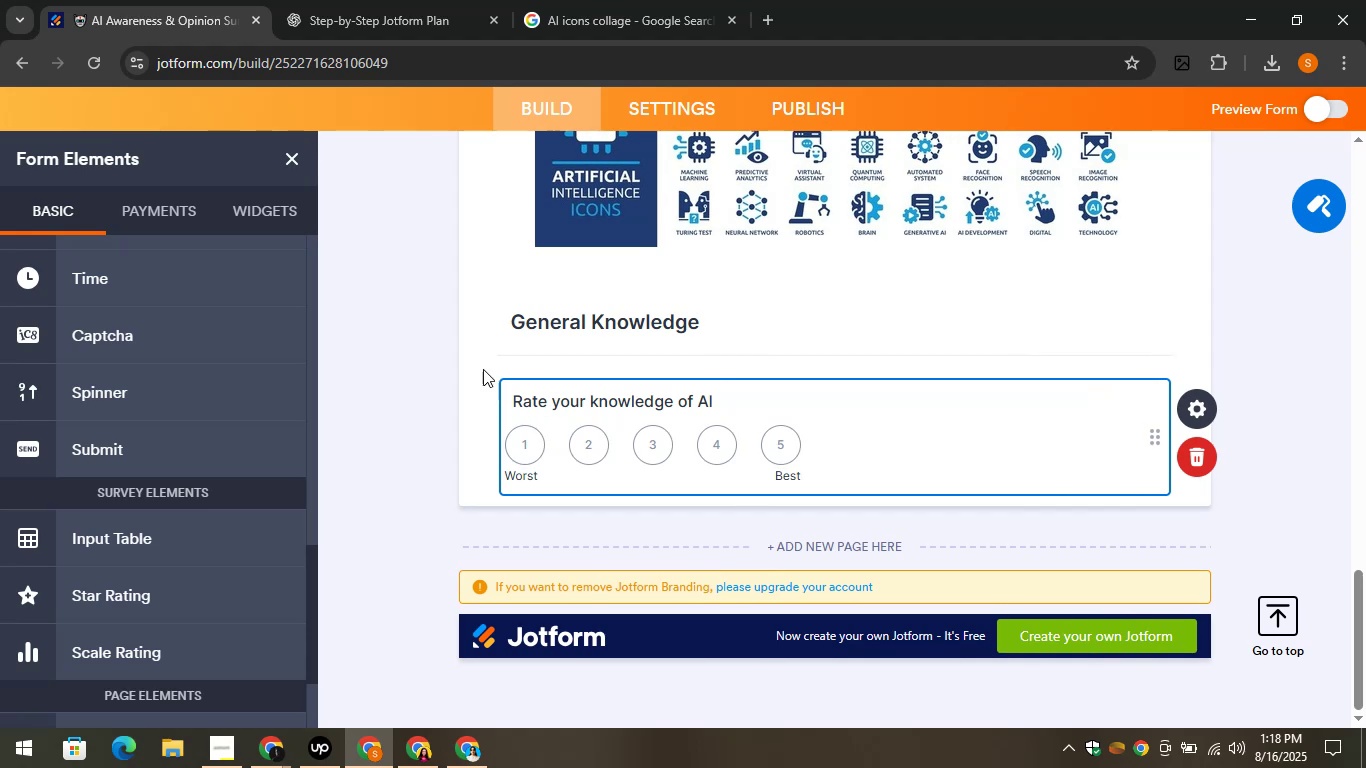 
left_click([409, 338])
 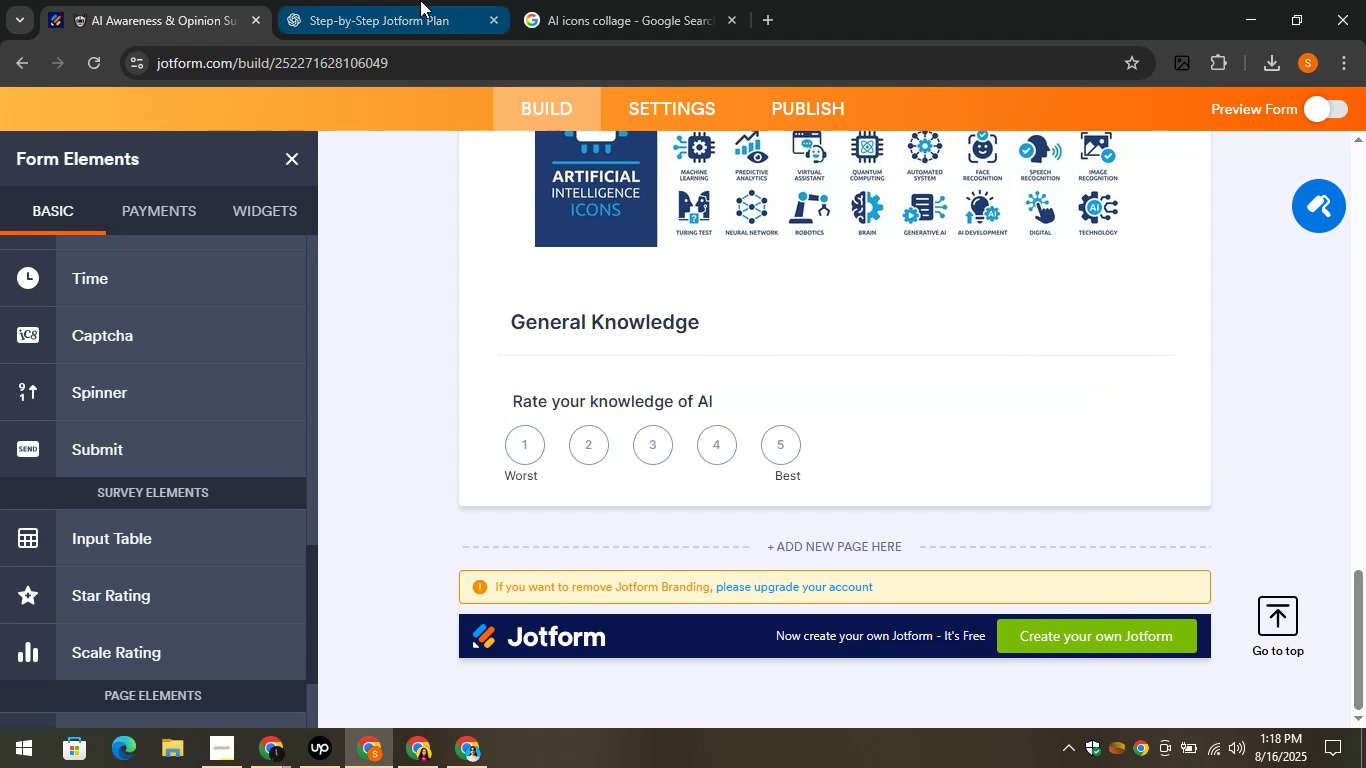 
left_click([390, 0])
 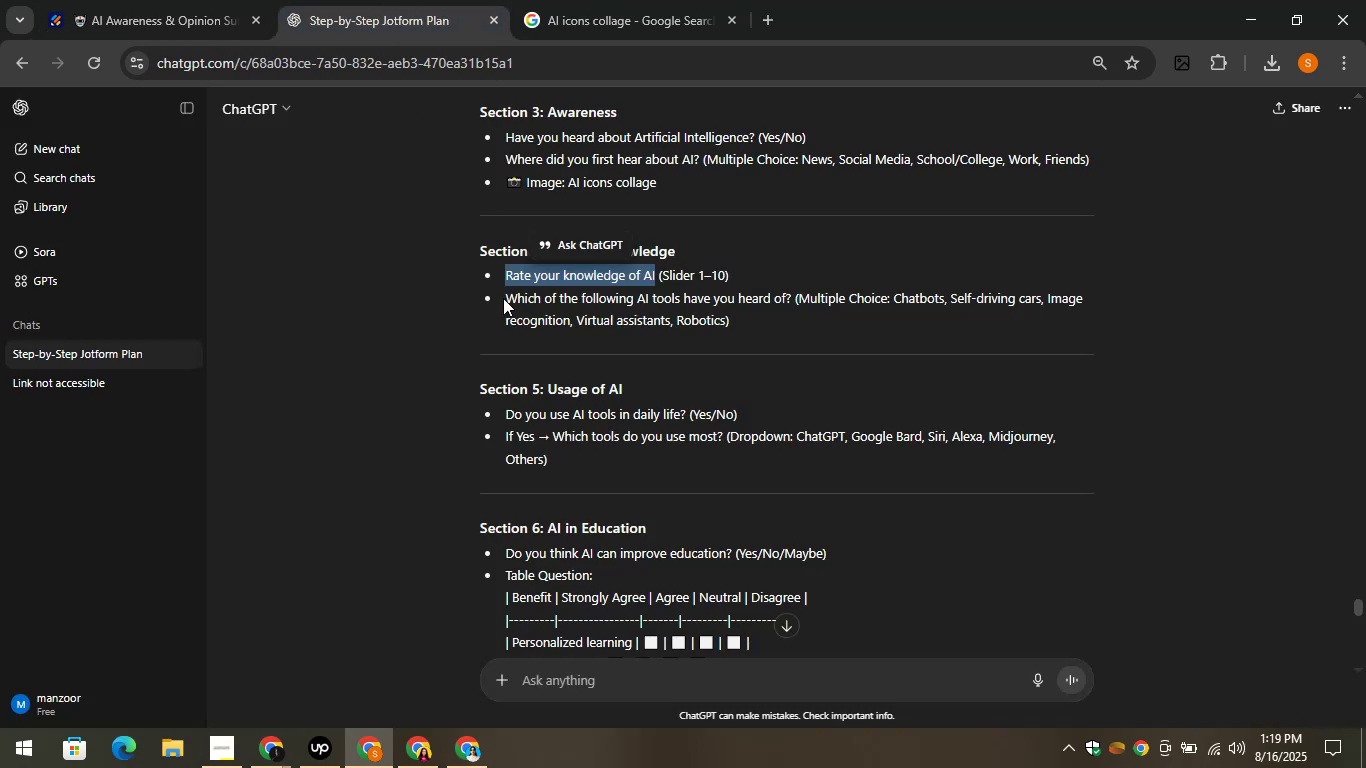 
left_click_drag(start_coordinate=[502, 299], to_coordinate=[792, 303])
 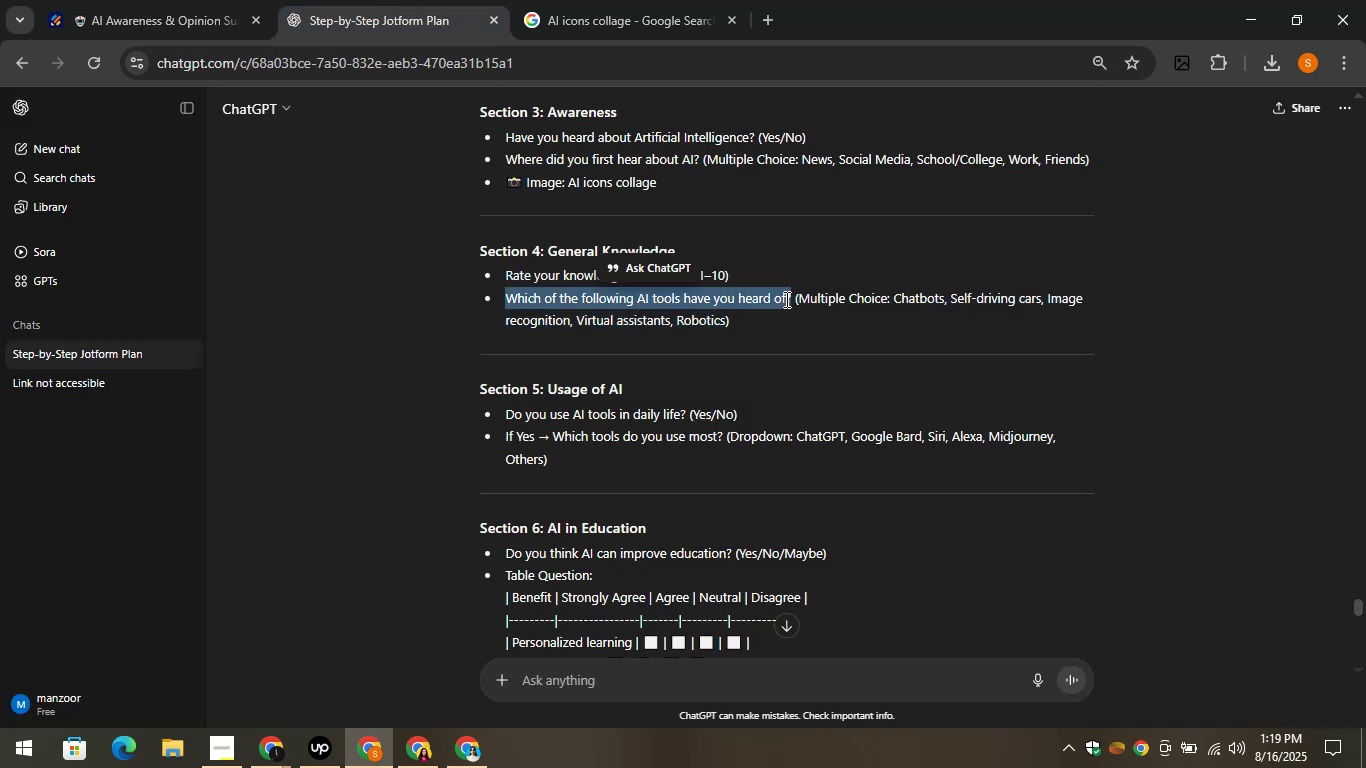 
key(Control+C)
 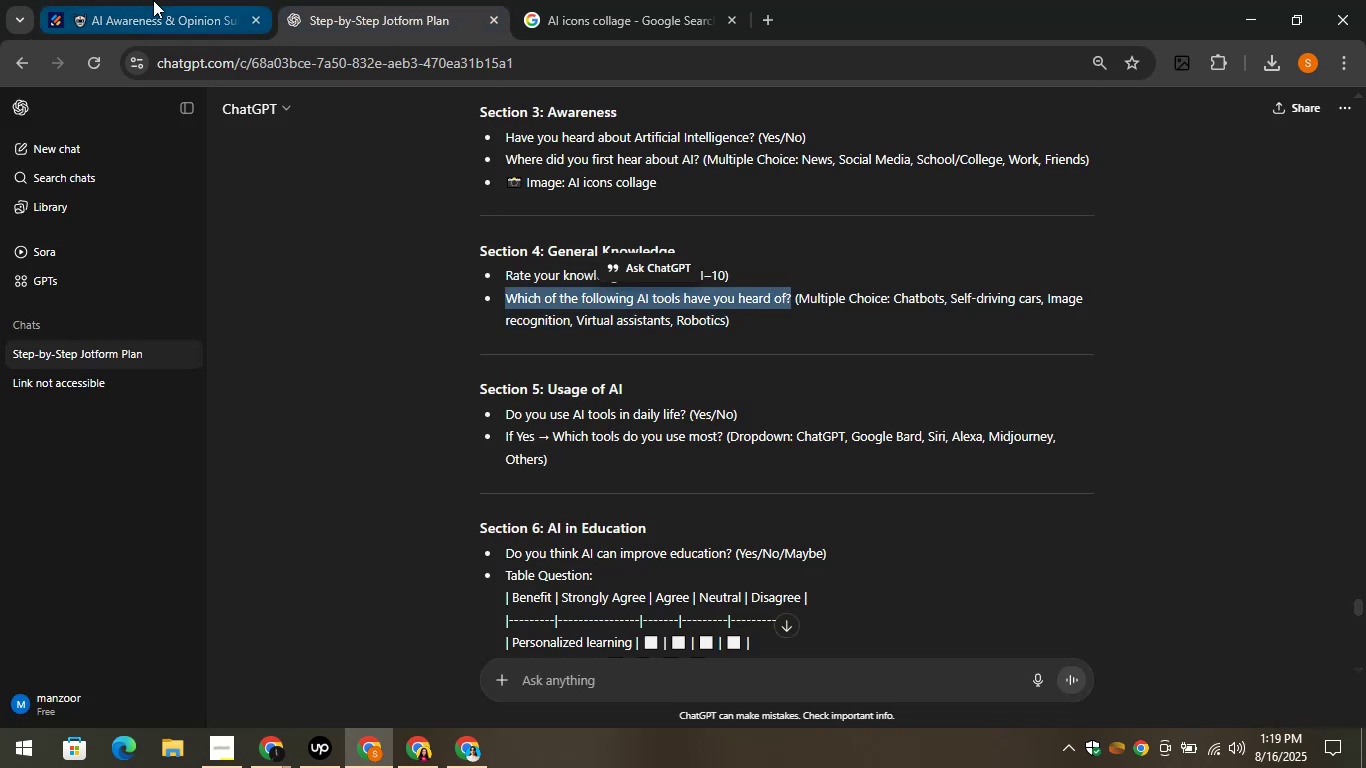 
left_click([153, 0])
 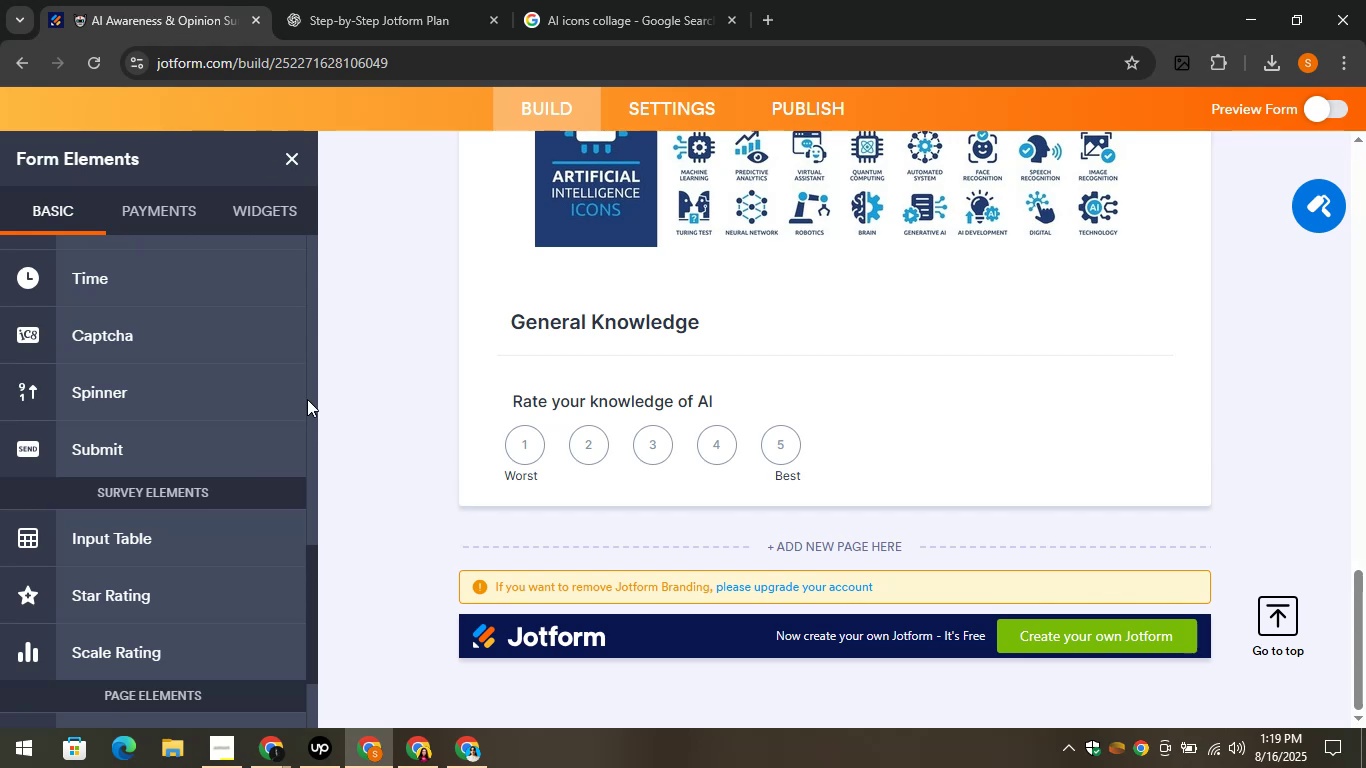 
scroll: coordinate [140, 482], scroll_direction: up, amount: 5.0
 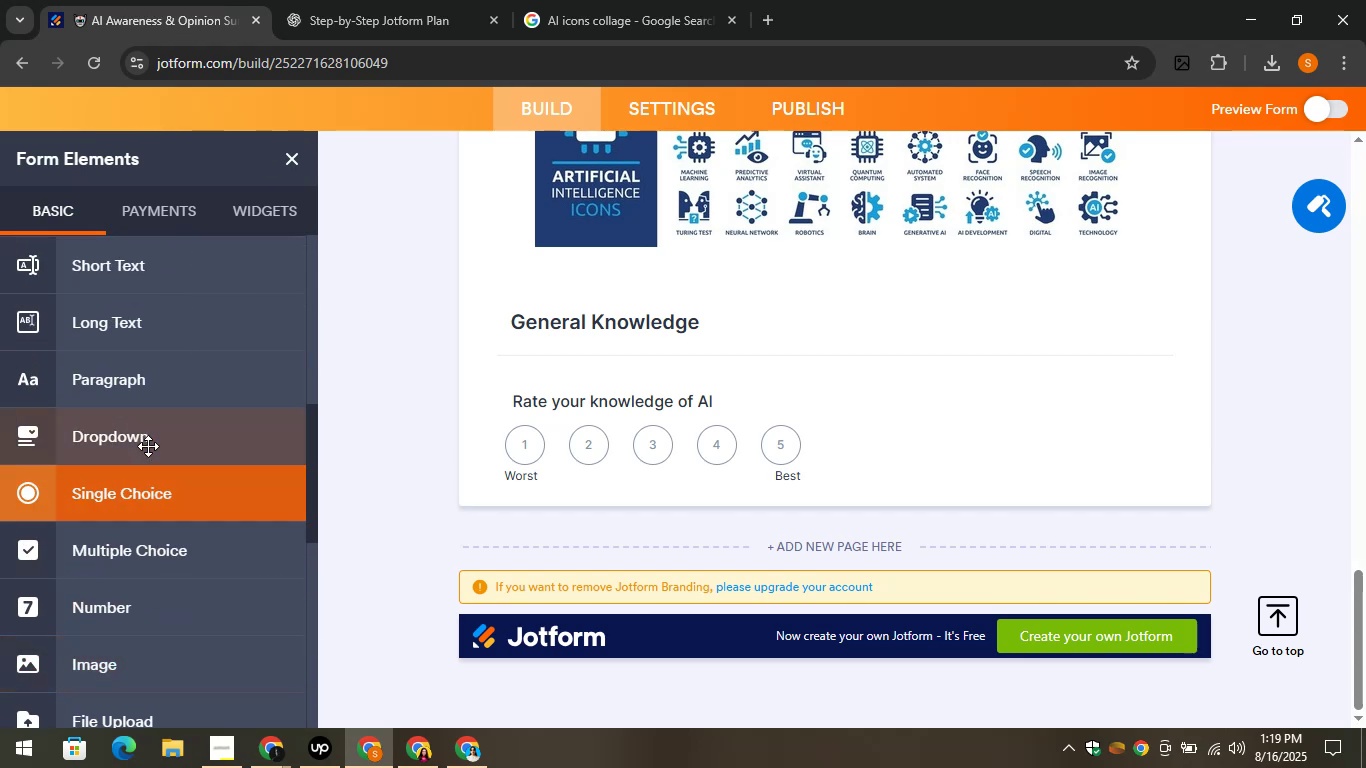 
left_click_drag(start_coordinate=[144, 425], to_coordinate=[611, 476])
 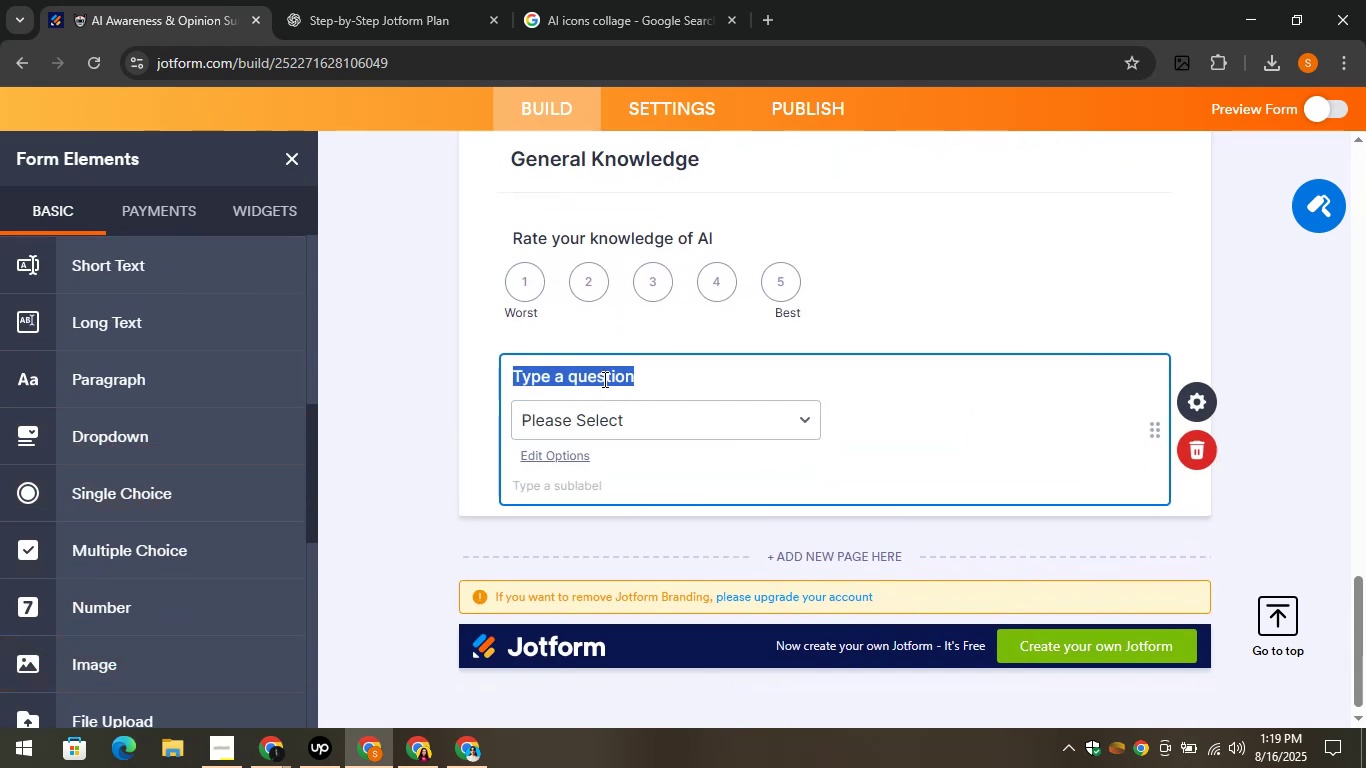 
key(Control+V)
 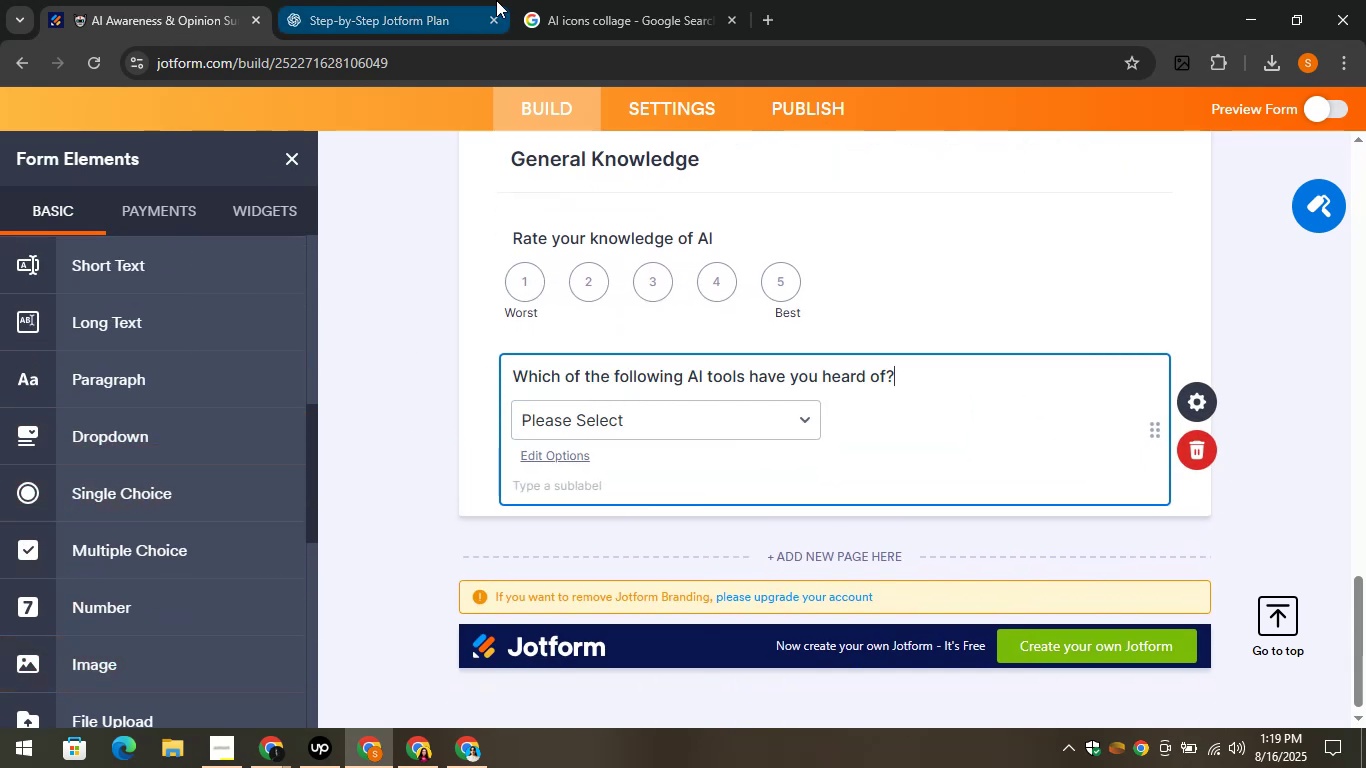 
left_click([383, 0])
 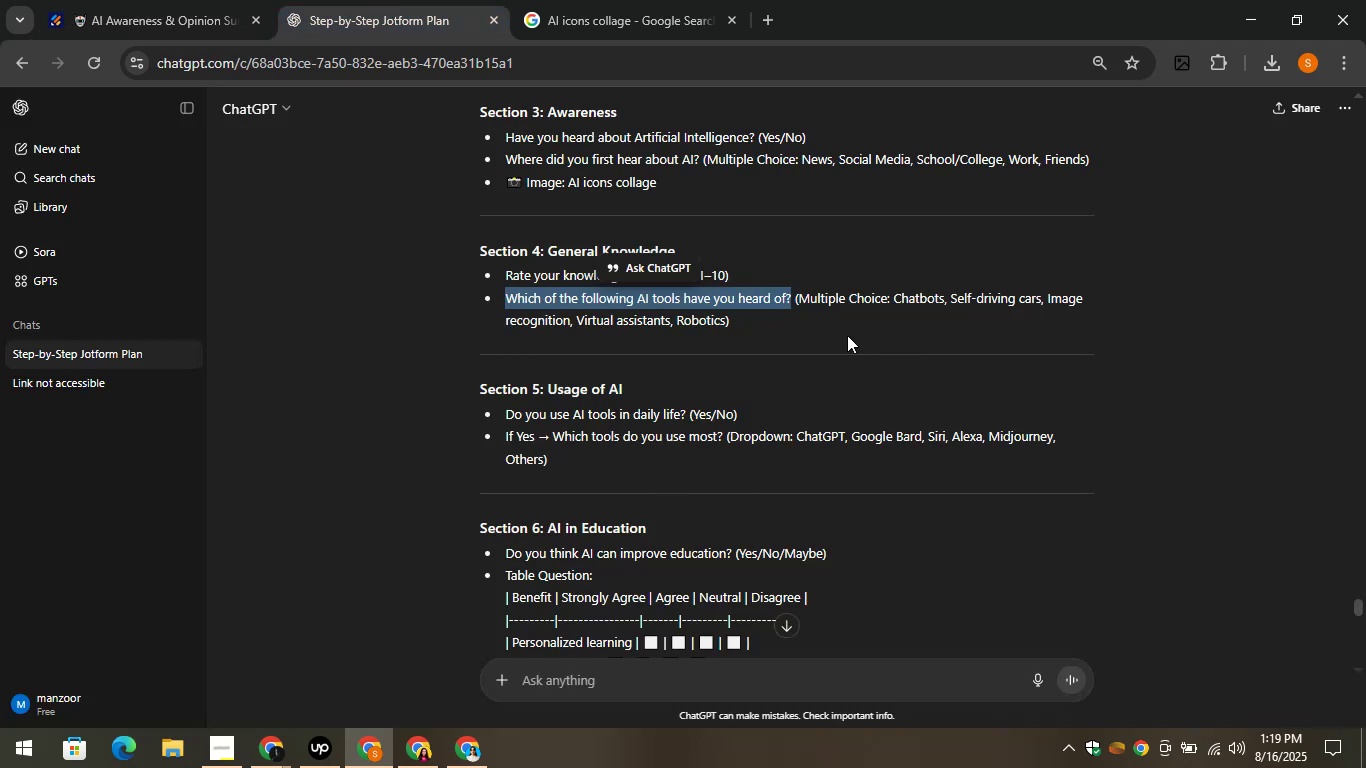 
left_click([846, 336])
 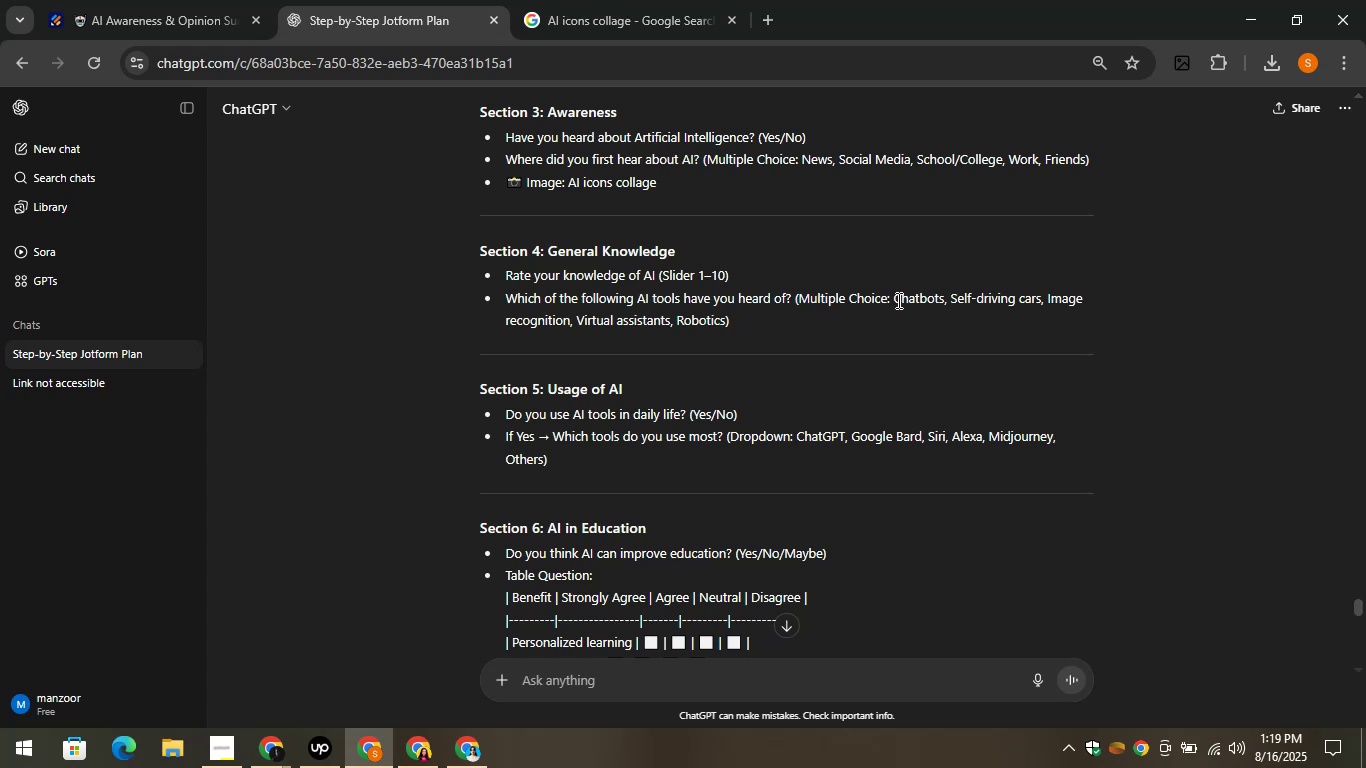 
left_click_drag(start_coordinate=[890, 297], to_coordinate=[943, 304])
 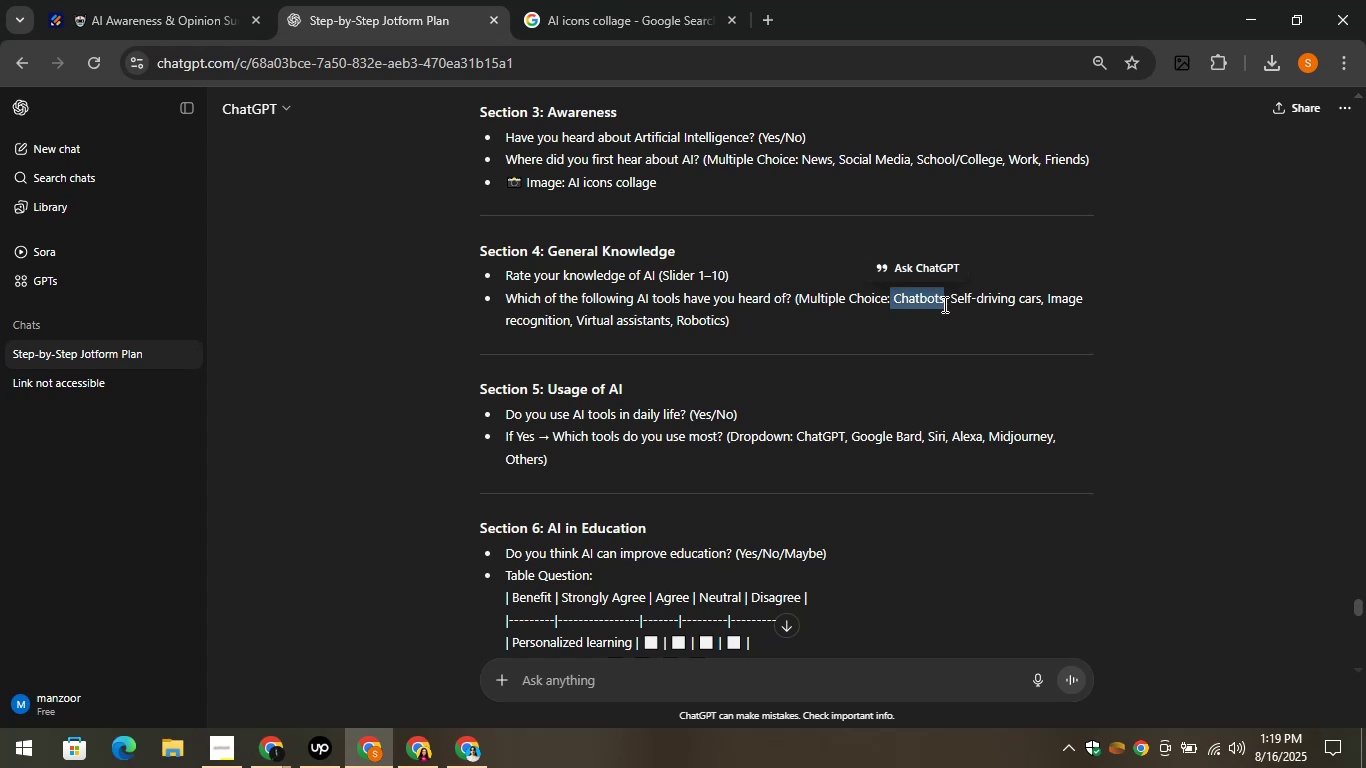 
key(Control+C)
 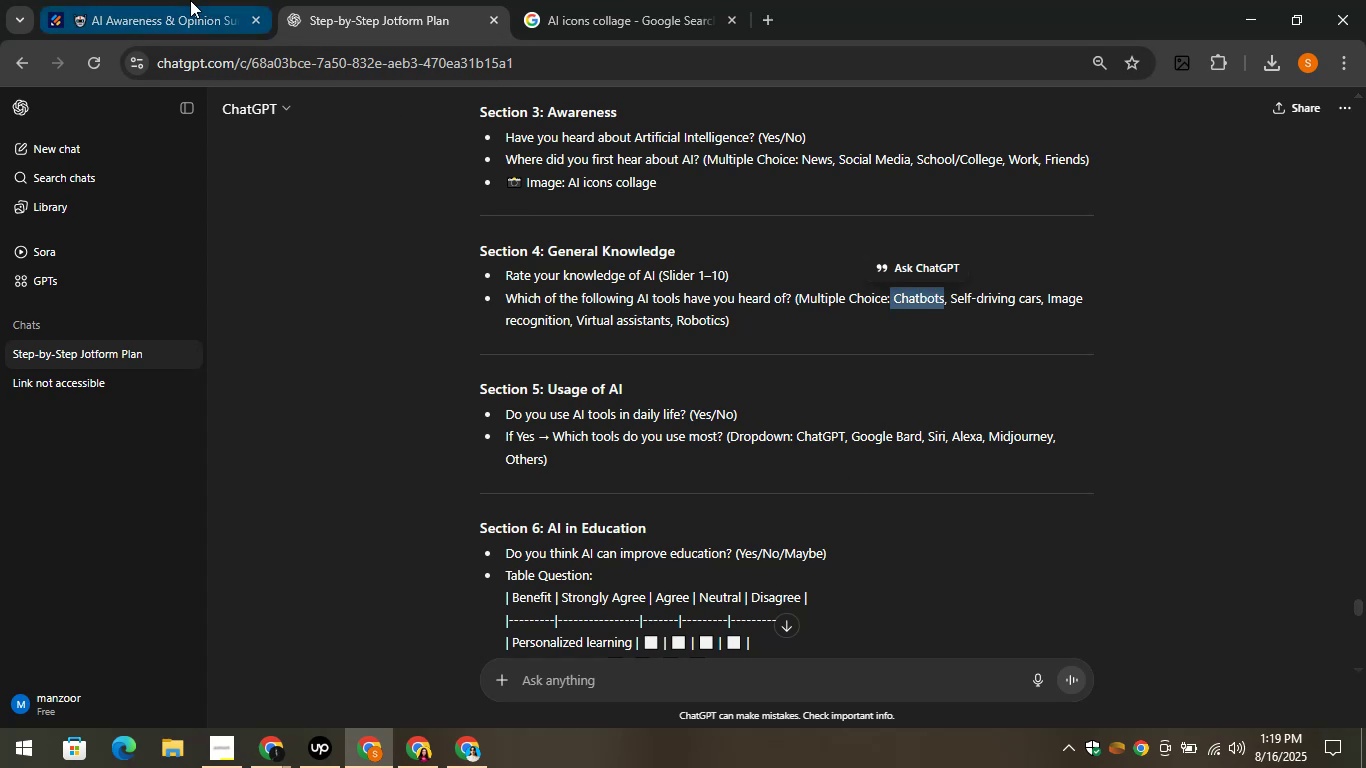 
left_click([168, 0])
 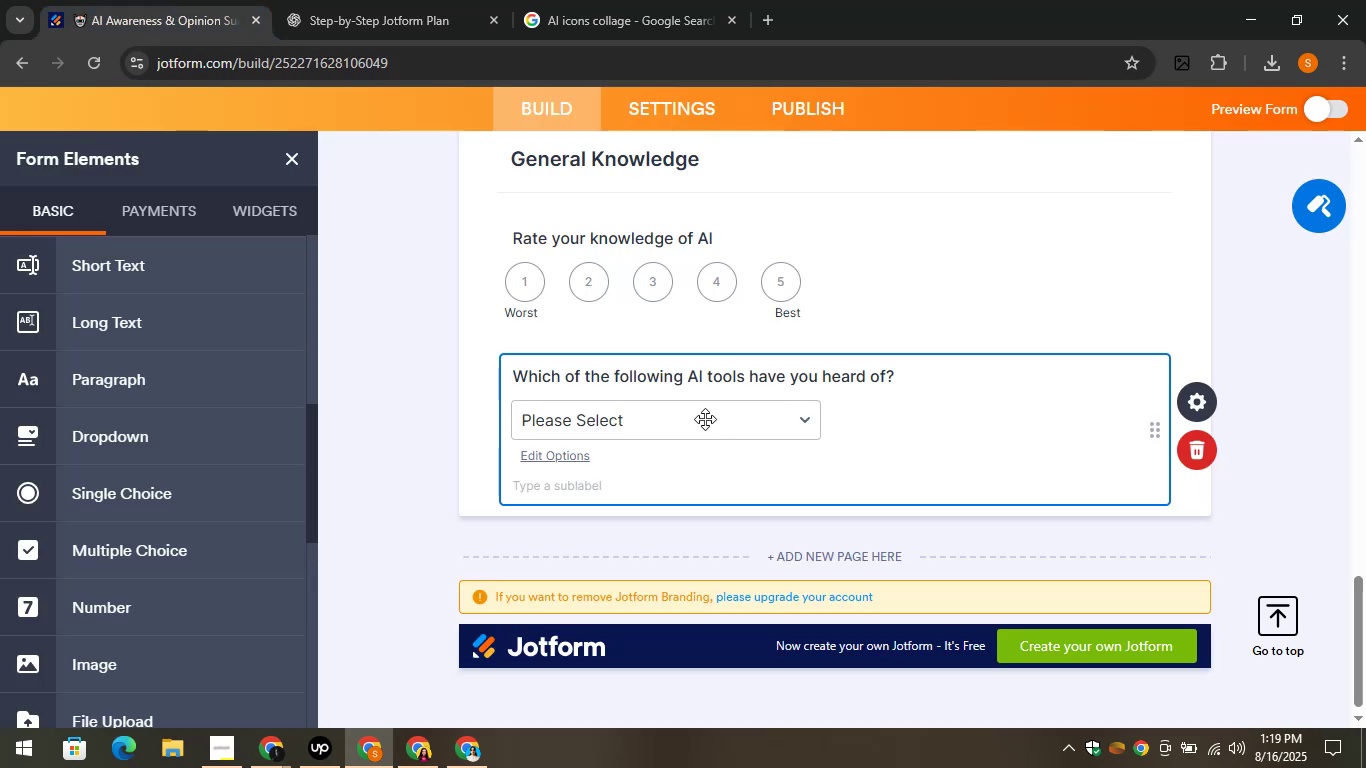 
left_click([705, 418])
 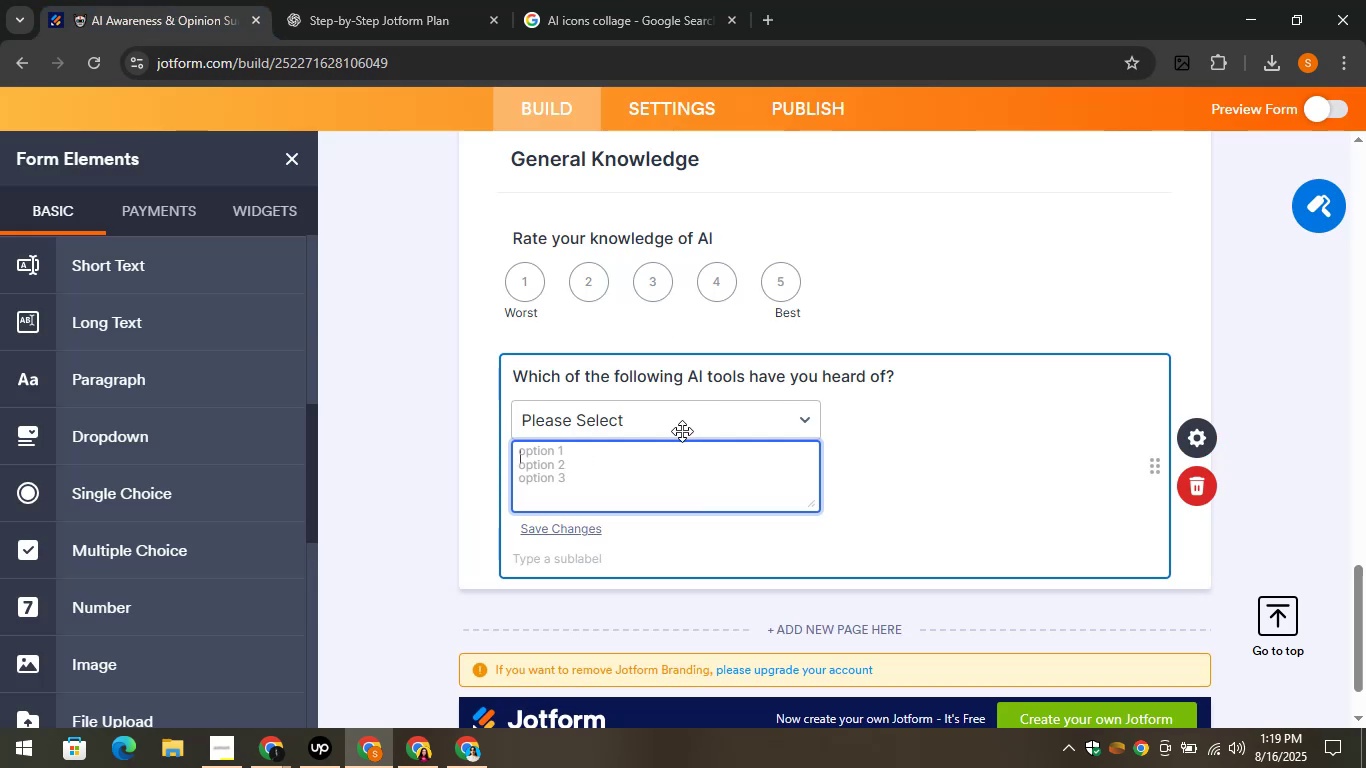 
key(Control+V)
 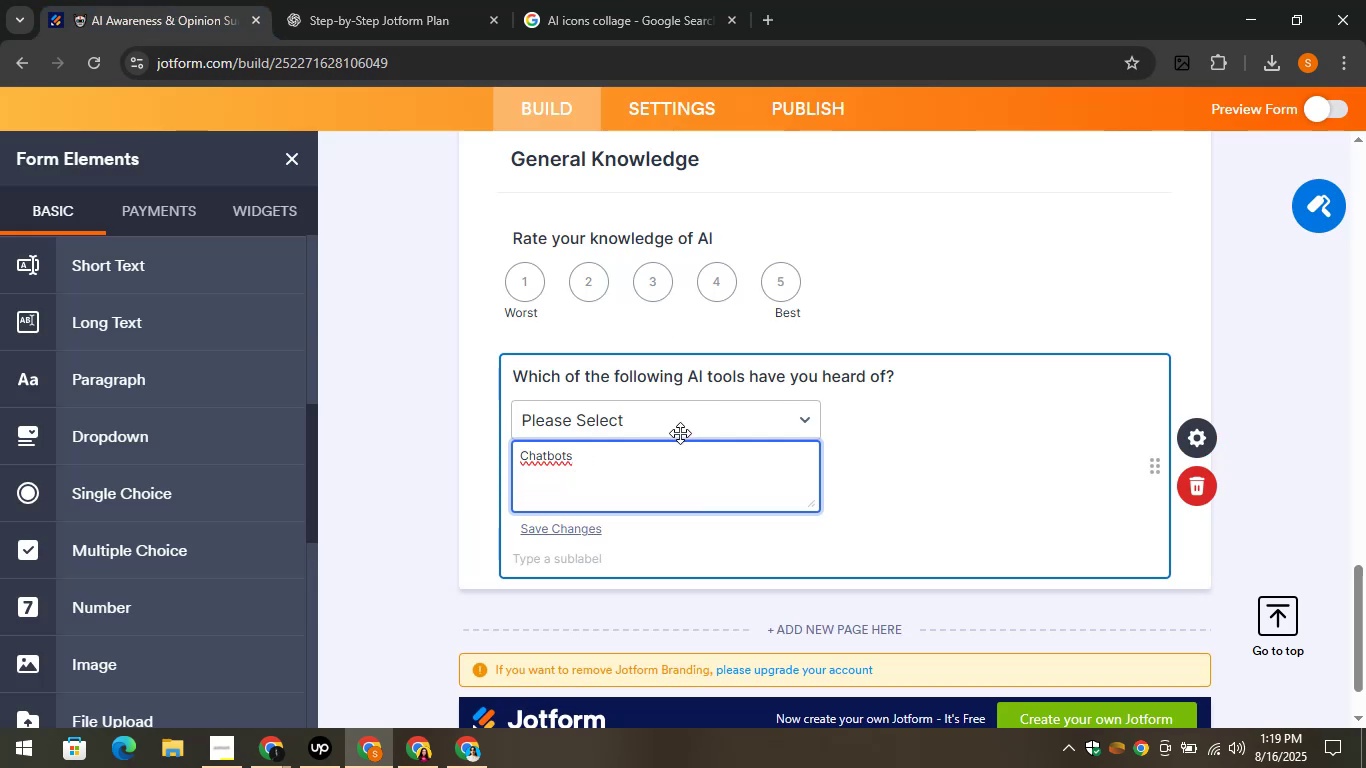 
key(Enter)
 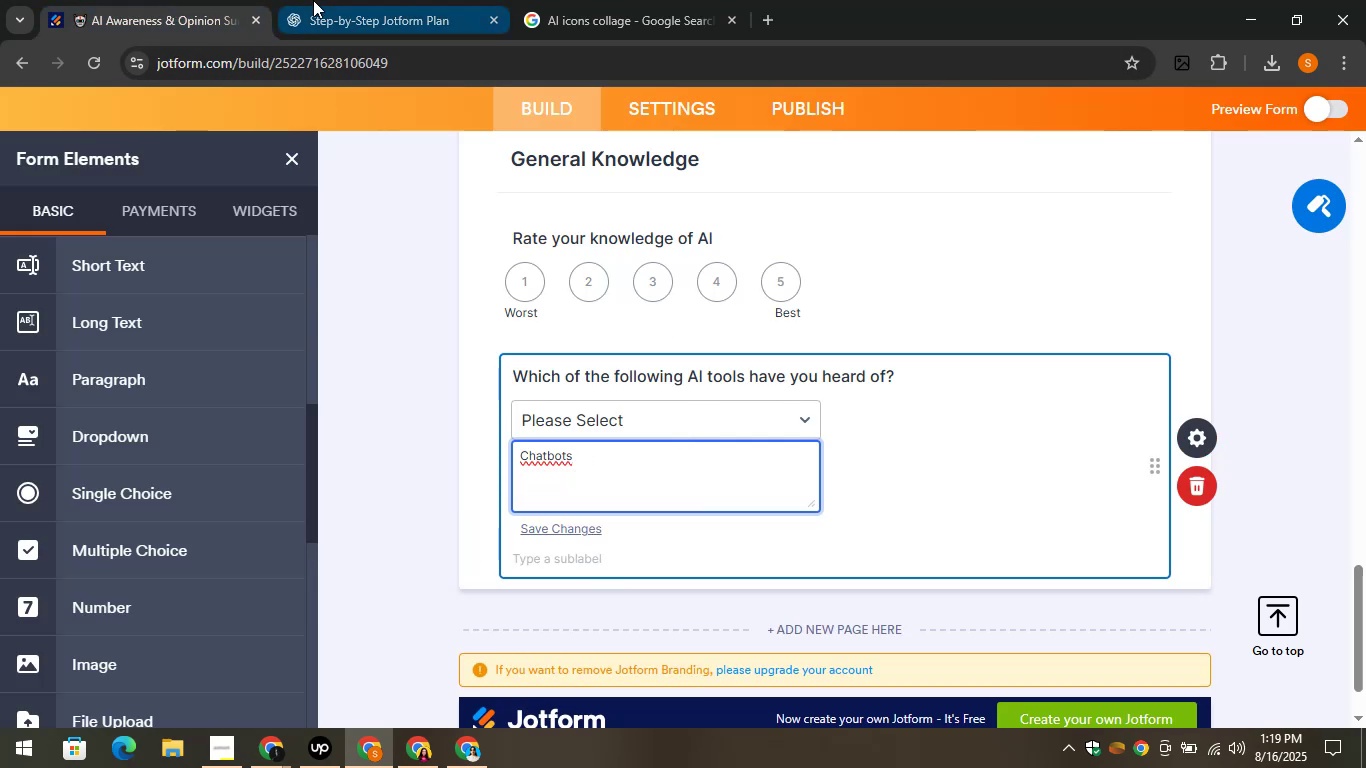 
left_click([314, 0])
 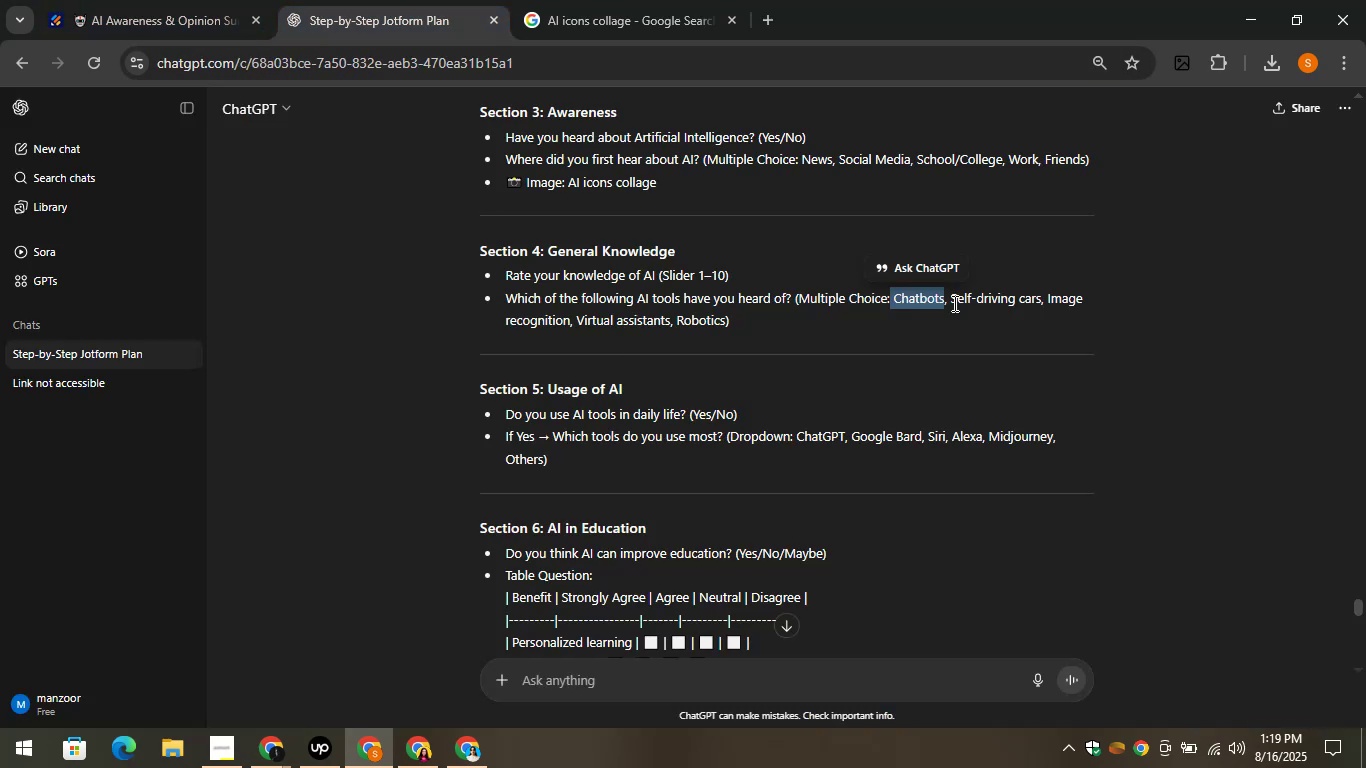 
left_click_drag(start_coordinate=[953, 301], to_coordinate=[1043, 300])
 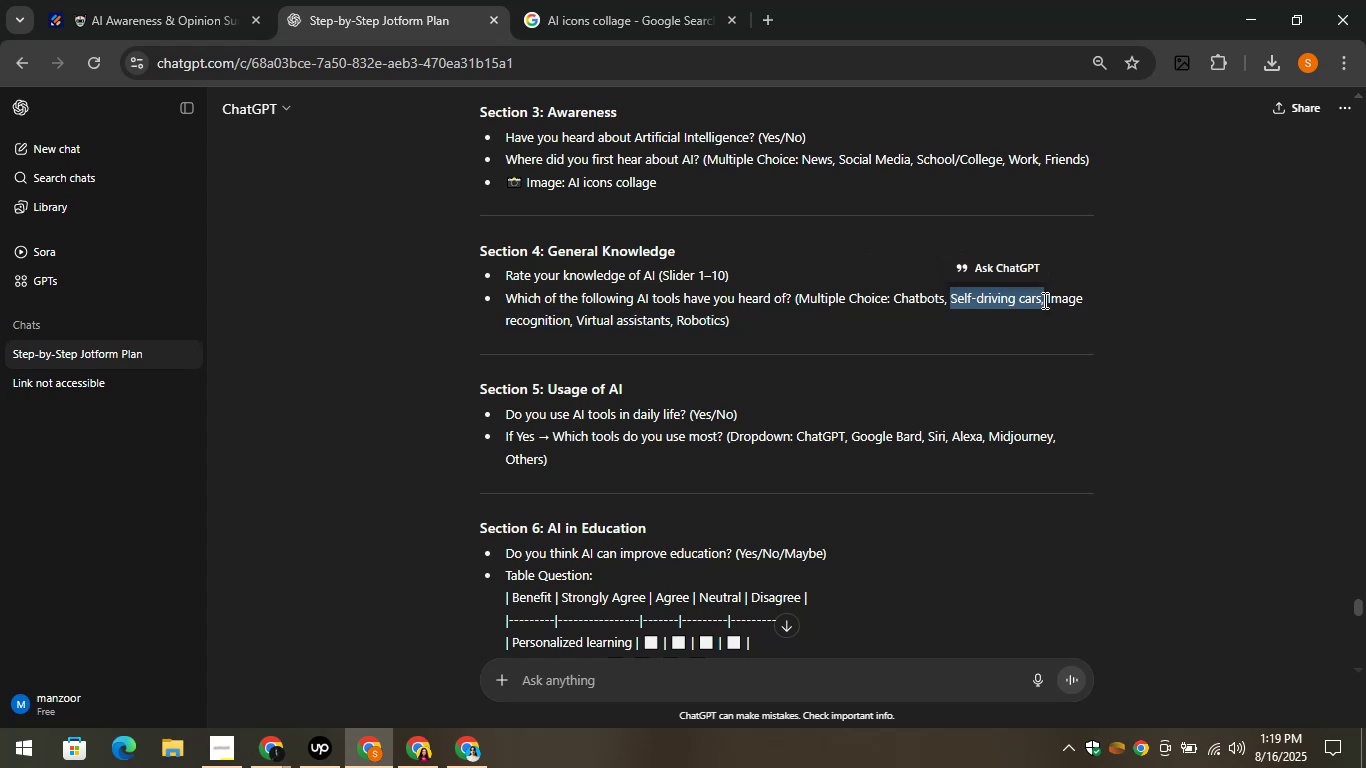 
key(Control+C)
 